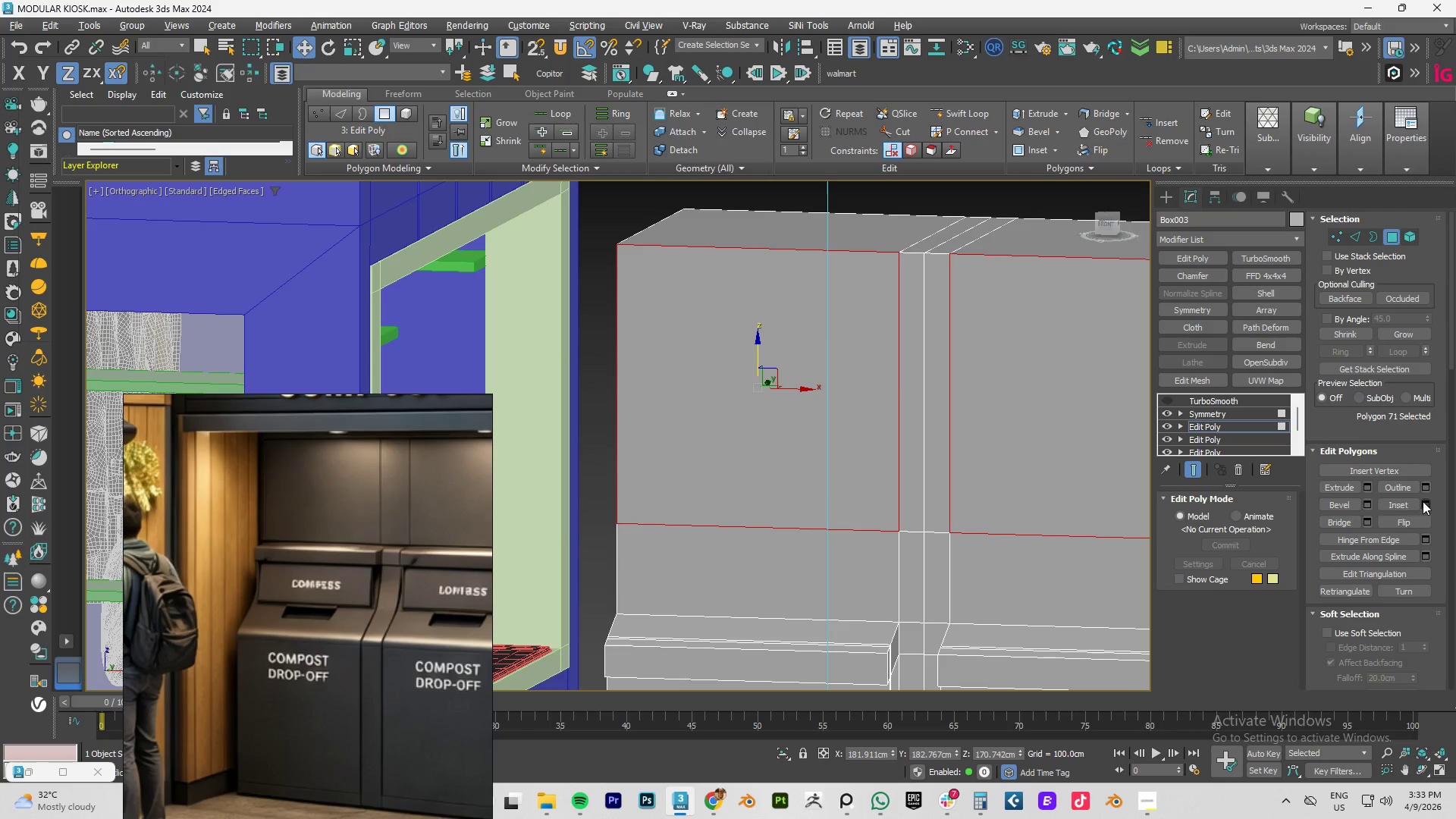 
left_click([1426, 504])
 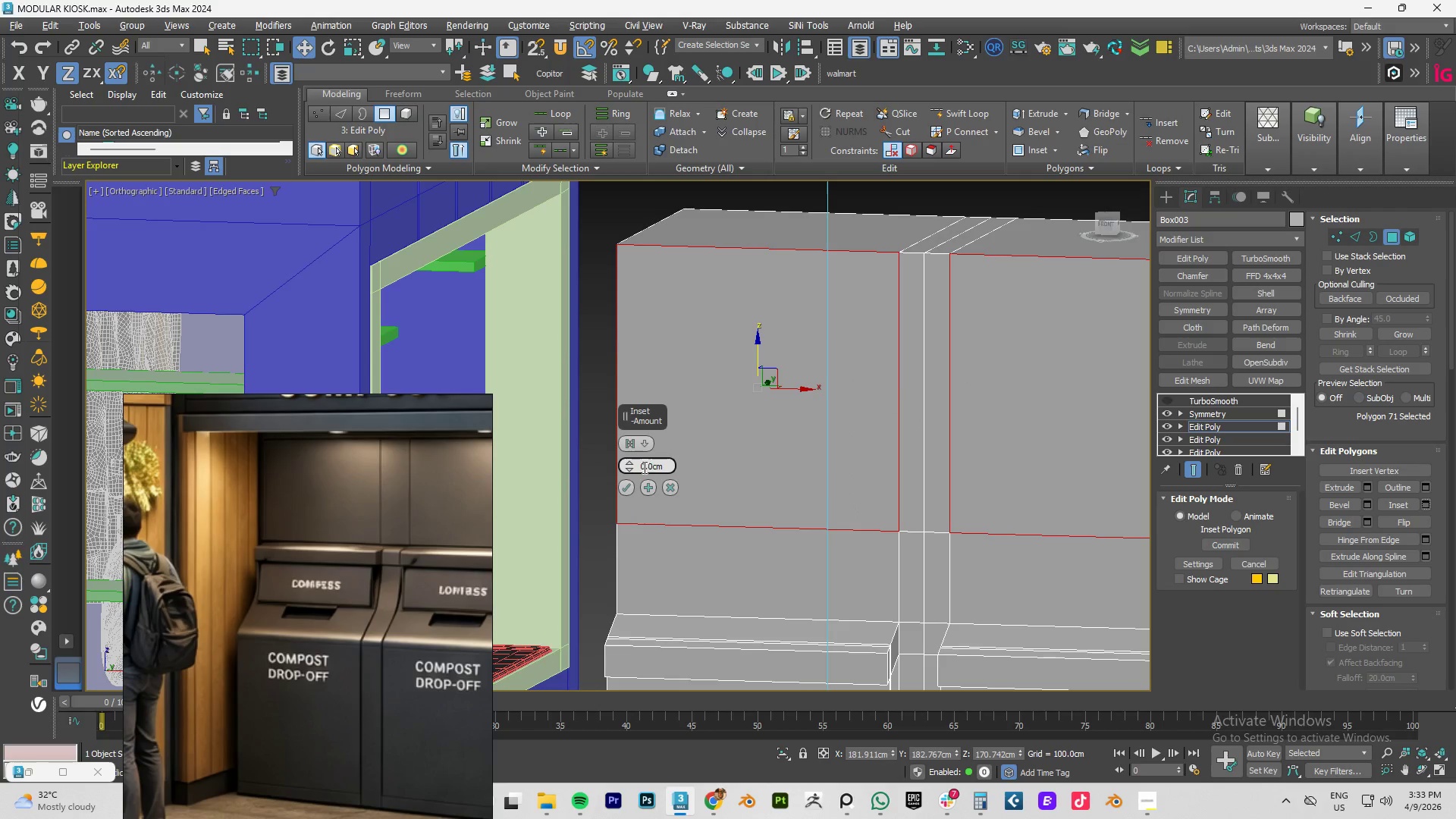 
left_click_drag(start_coordinate=[626, 466], to_coordinate=[632, 450])
 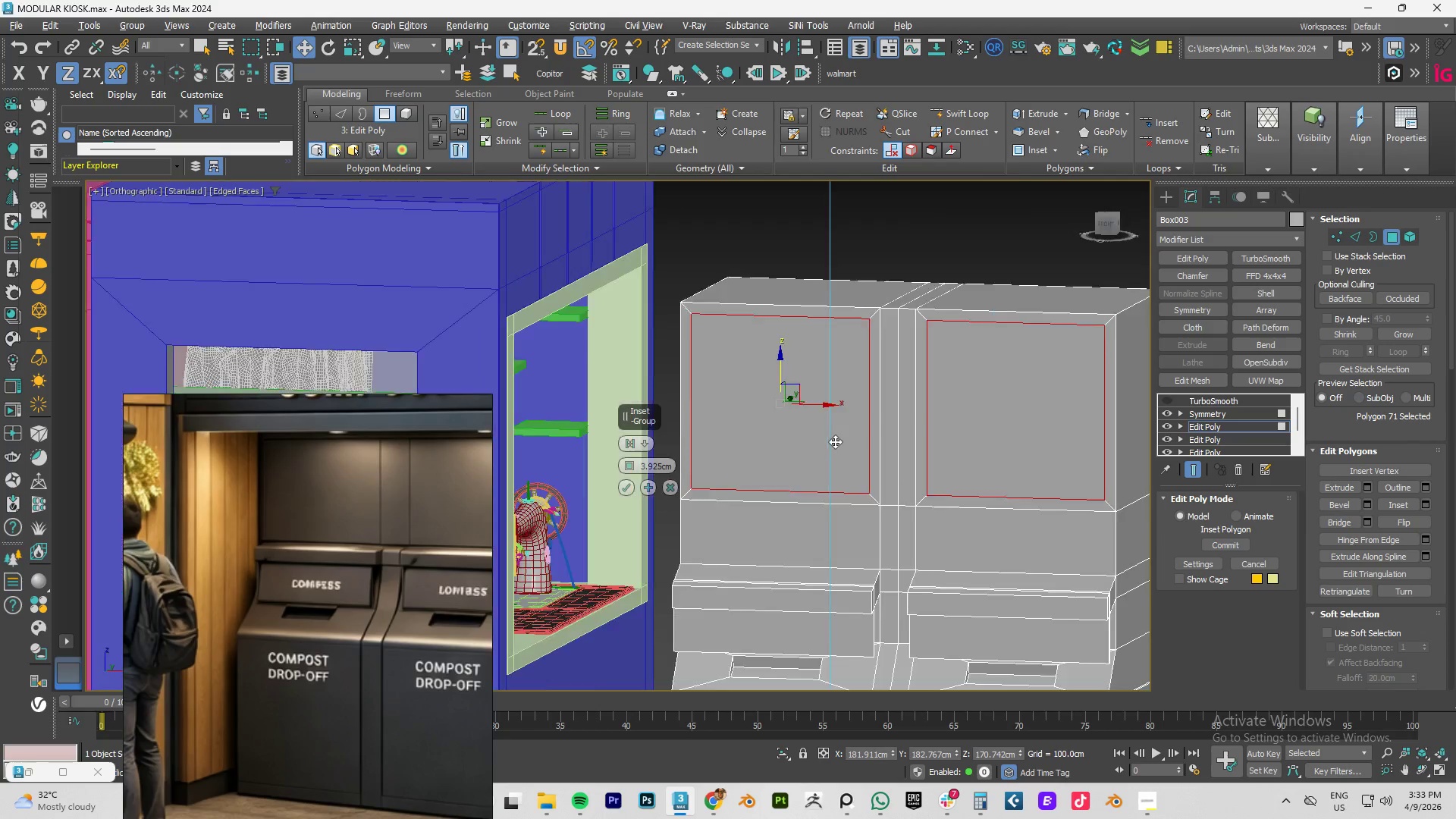 
hold_key(key=AltLeft, duration=0.98)
 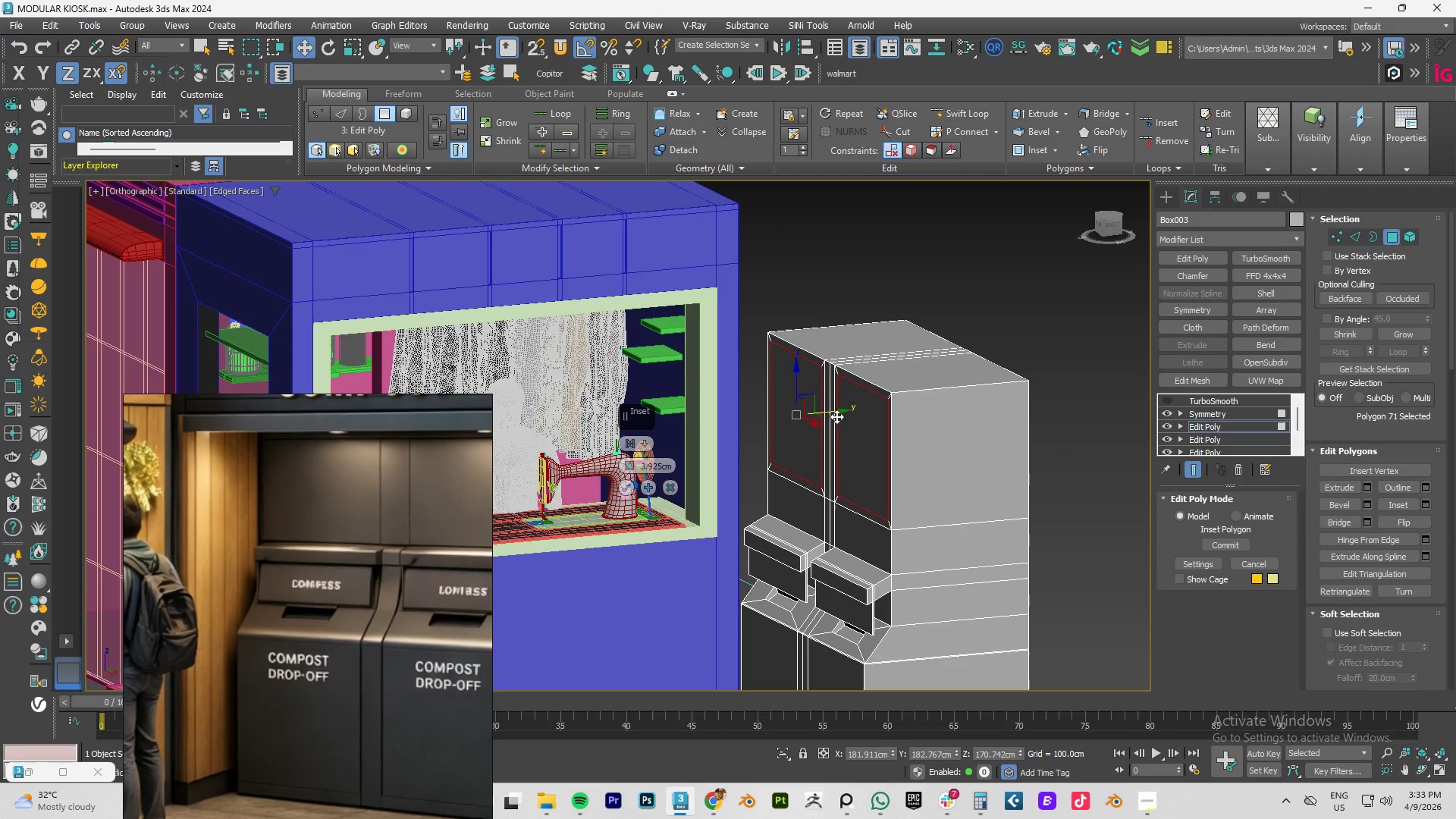 
scroll: coordinate [835, 441], scroll_direction: down, amount: 2.0
 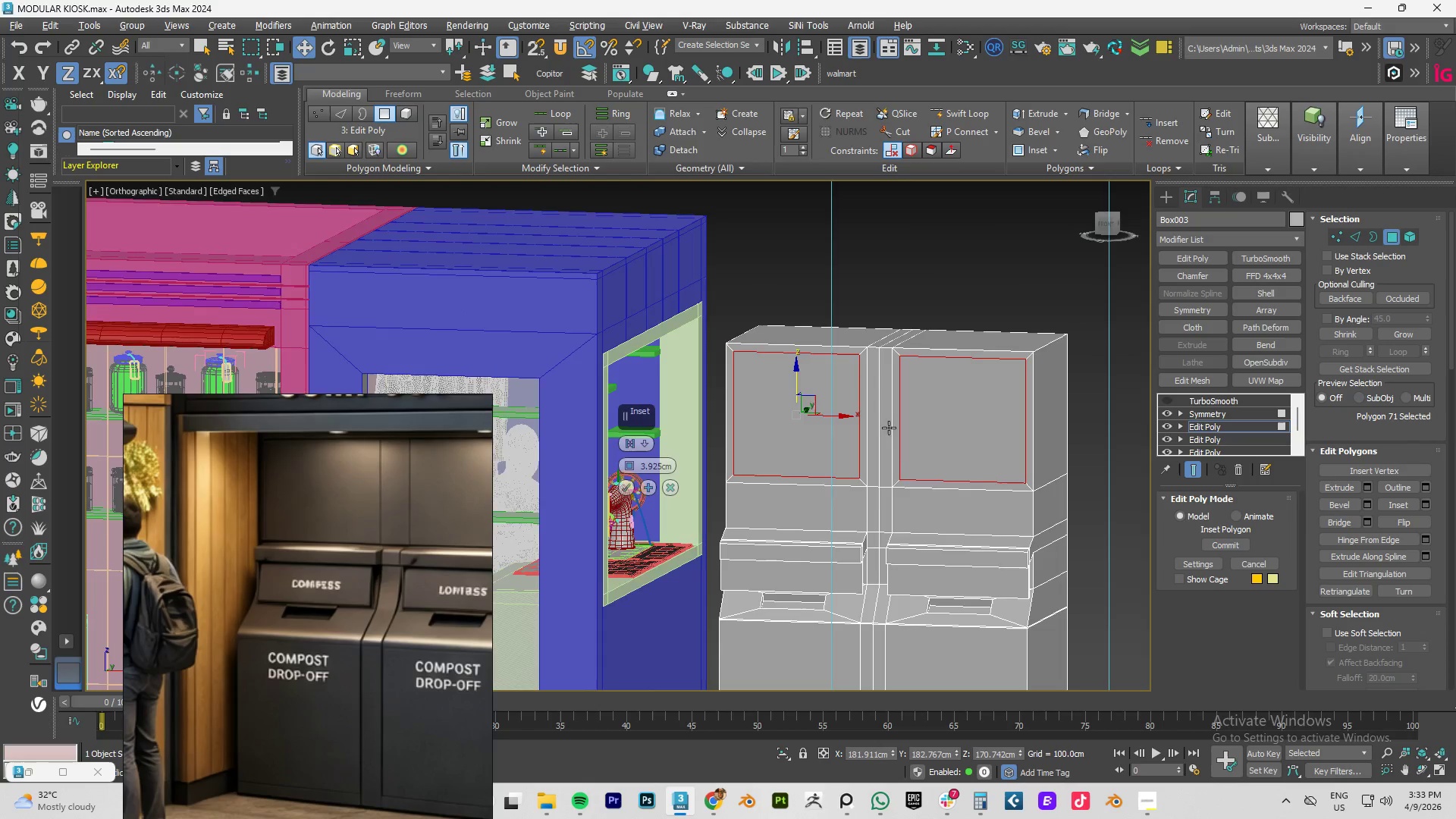 
hold_key(key=ShiftLeft, duration=1.42)
 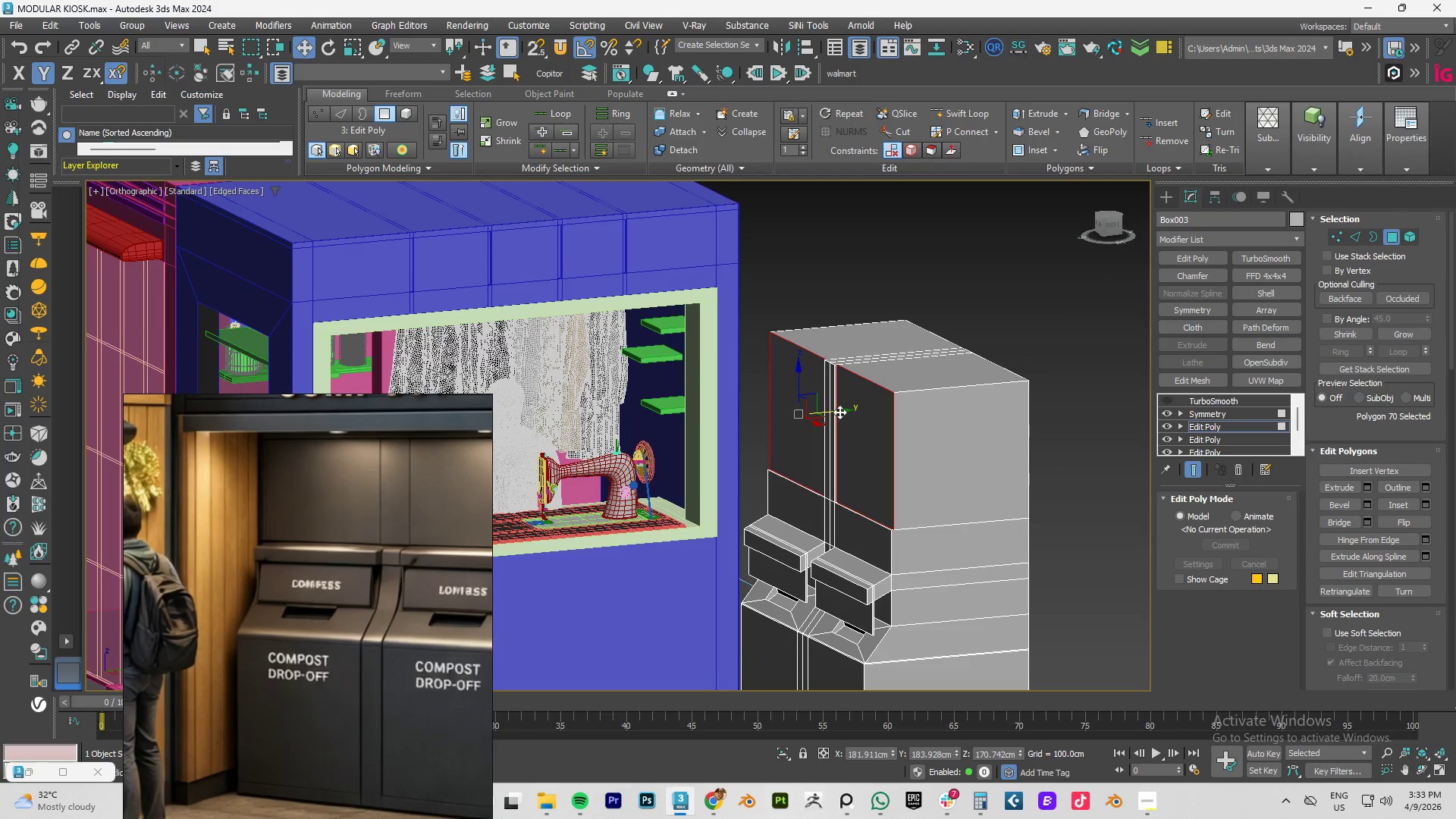 
key(Control+Z)
 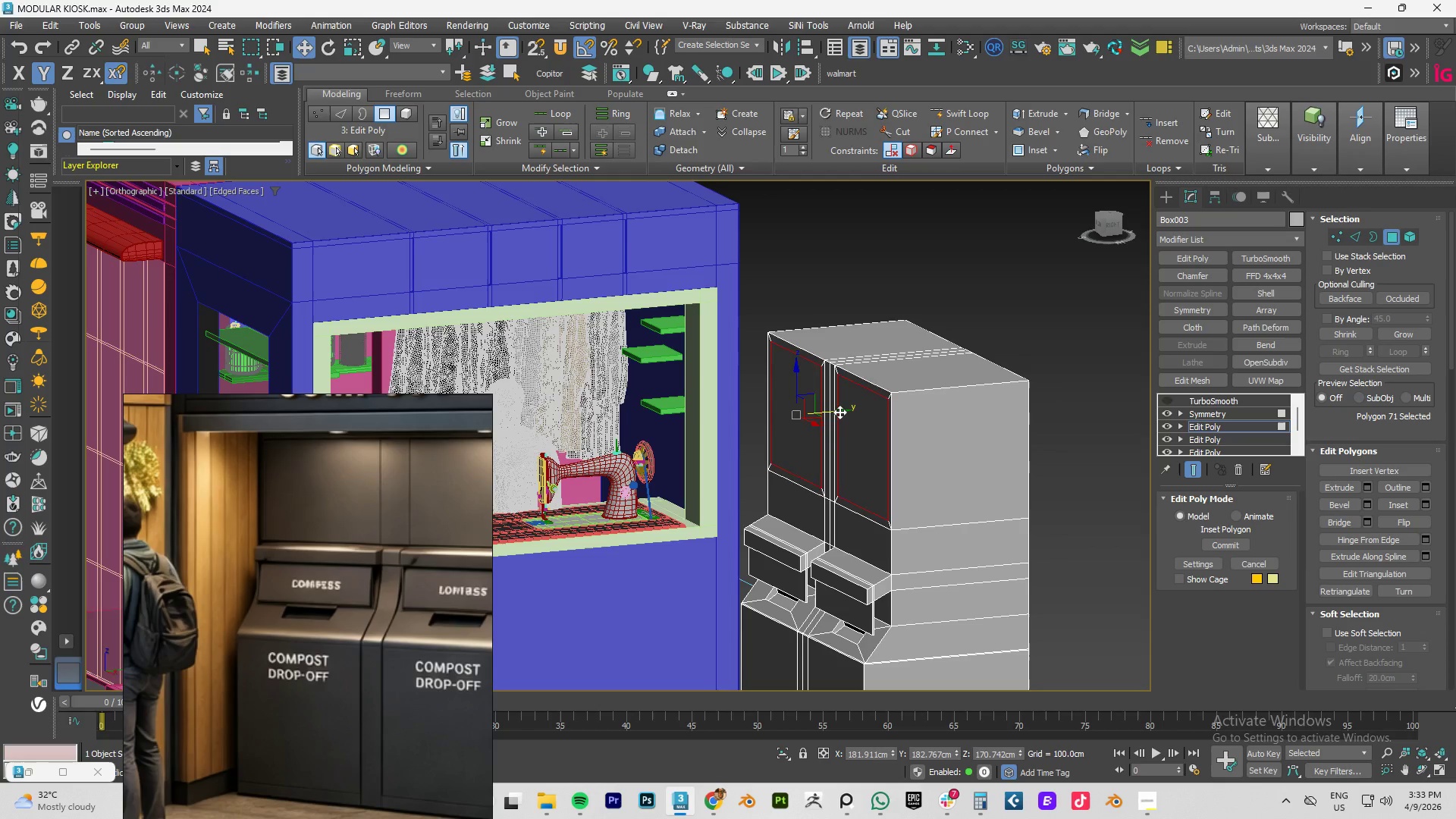 
key(Control+Z)
 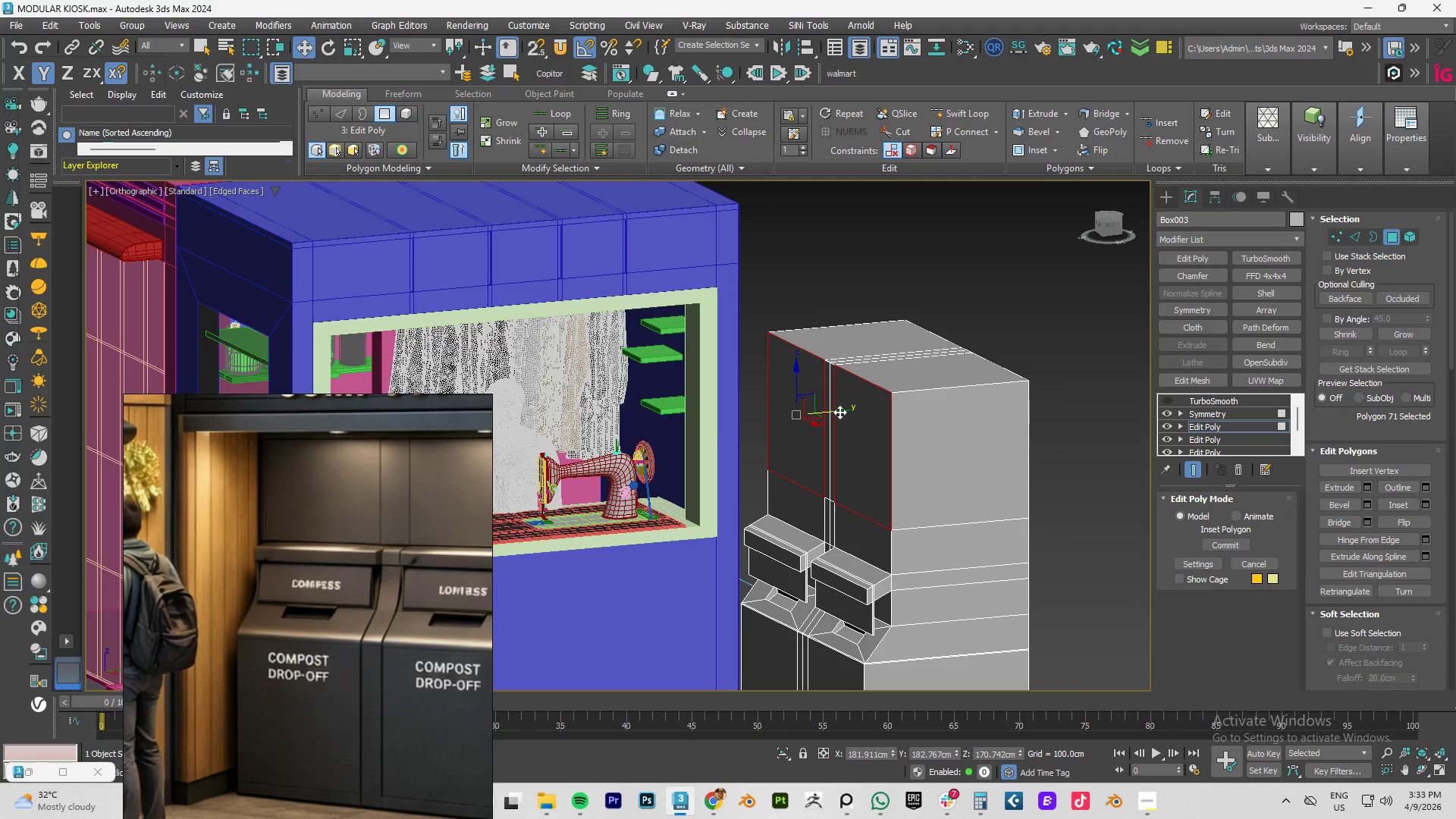 
key(Control+Y)
 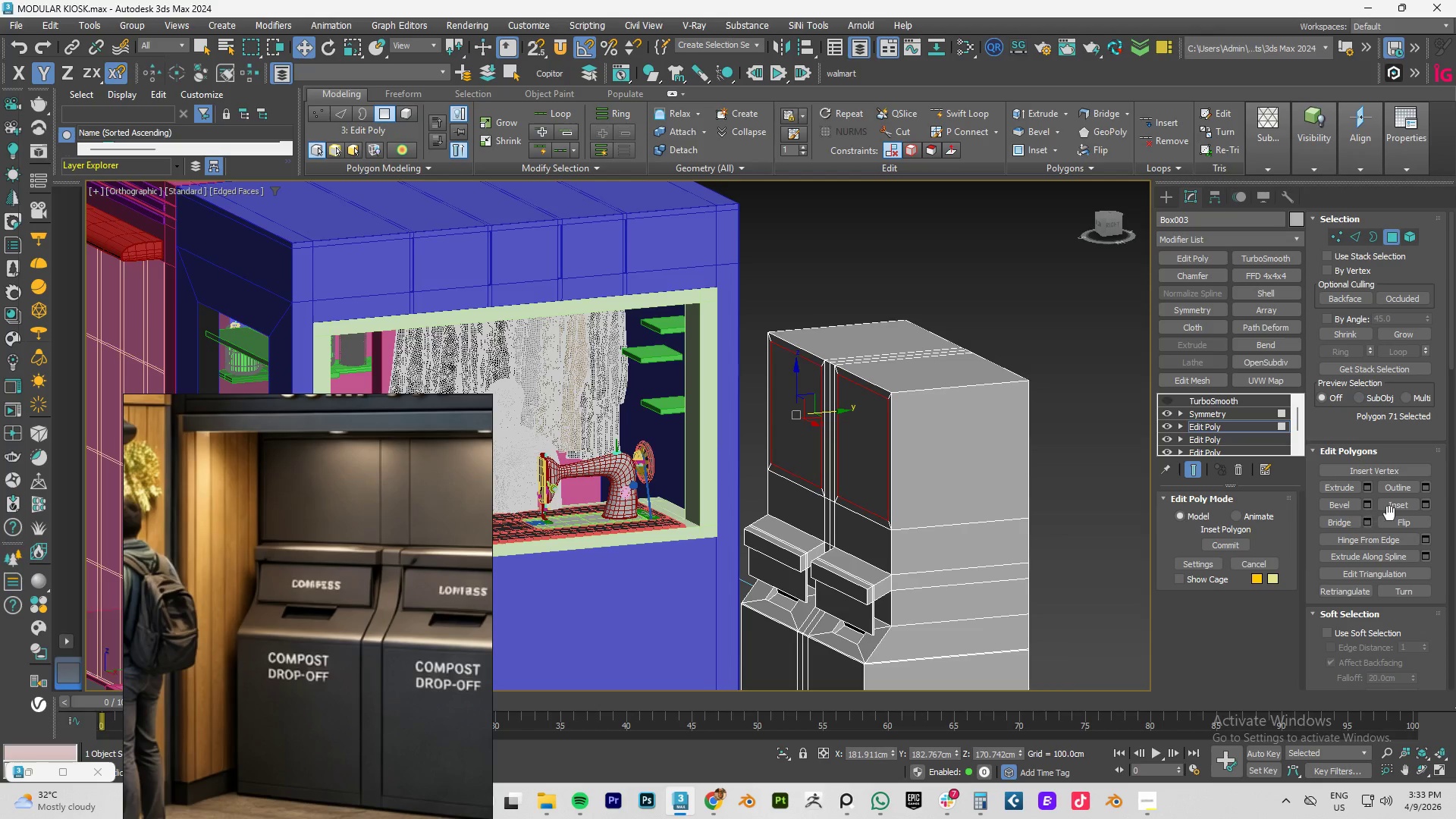 
left_click([1425, 504])
 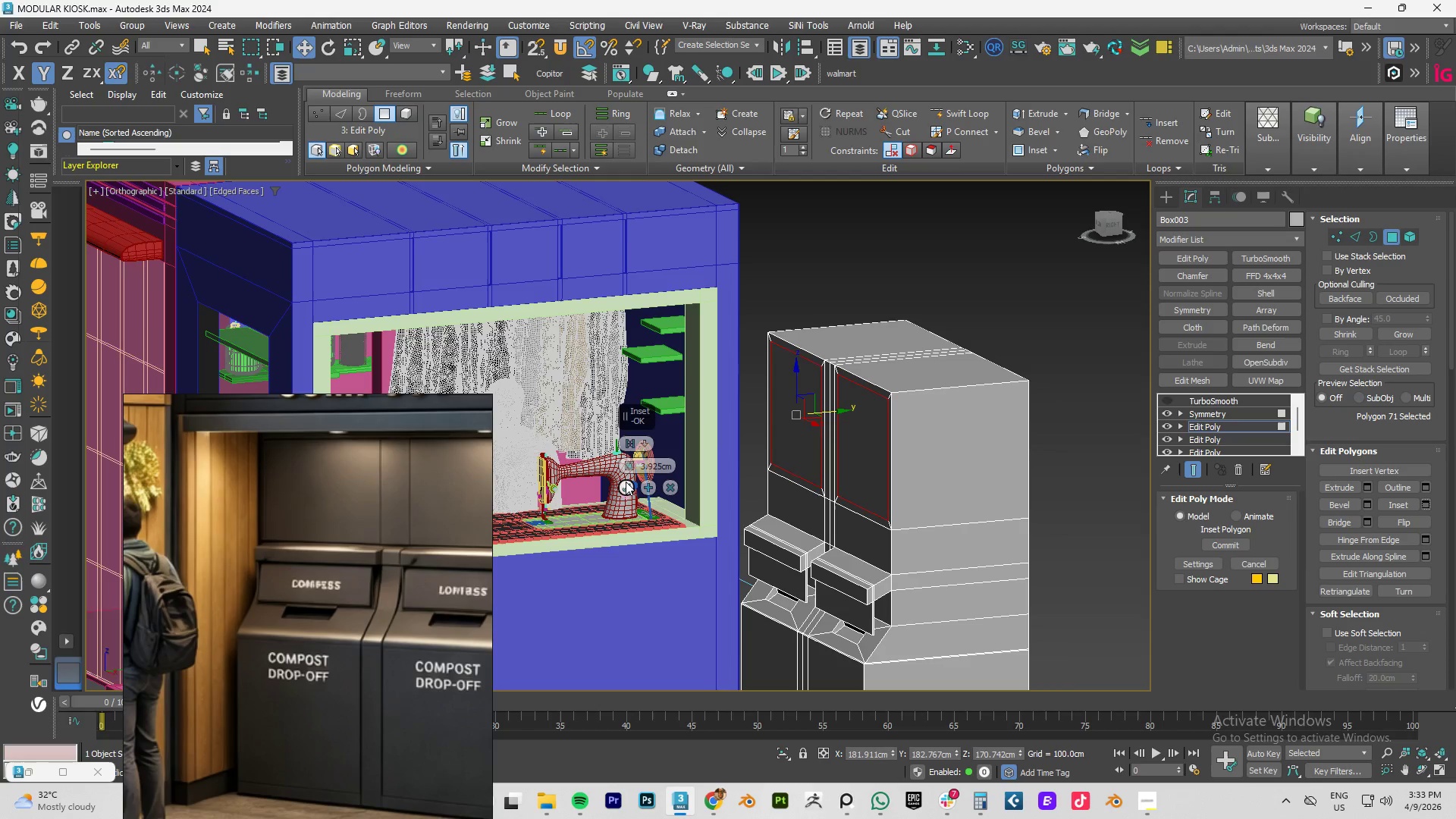 
left_click([625, 482])
 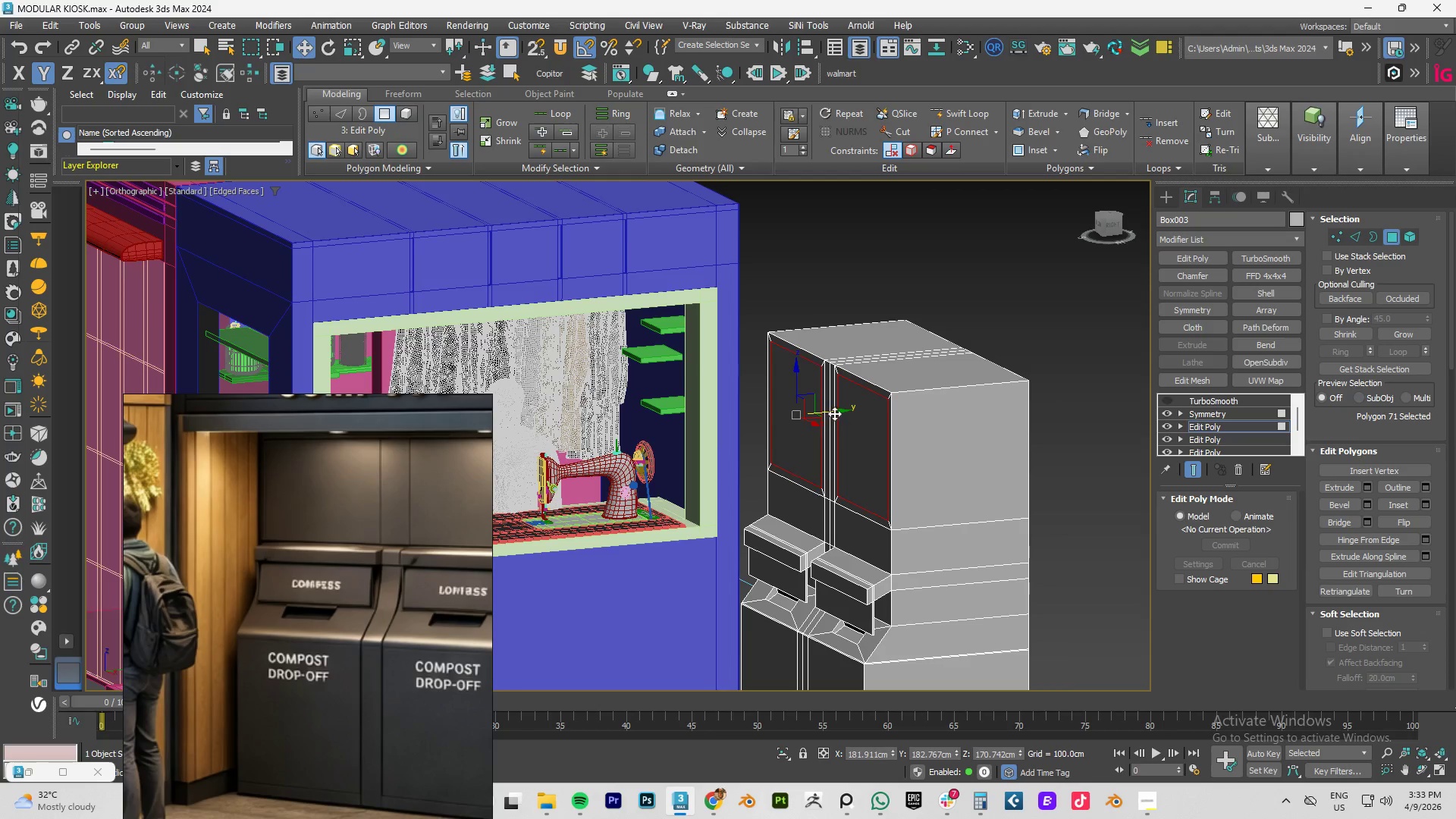 
hold_key(key=ShiftLeft, duration=1.52)
 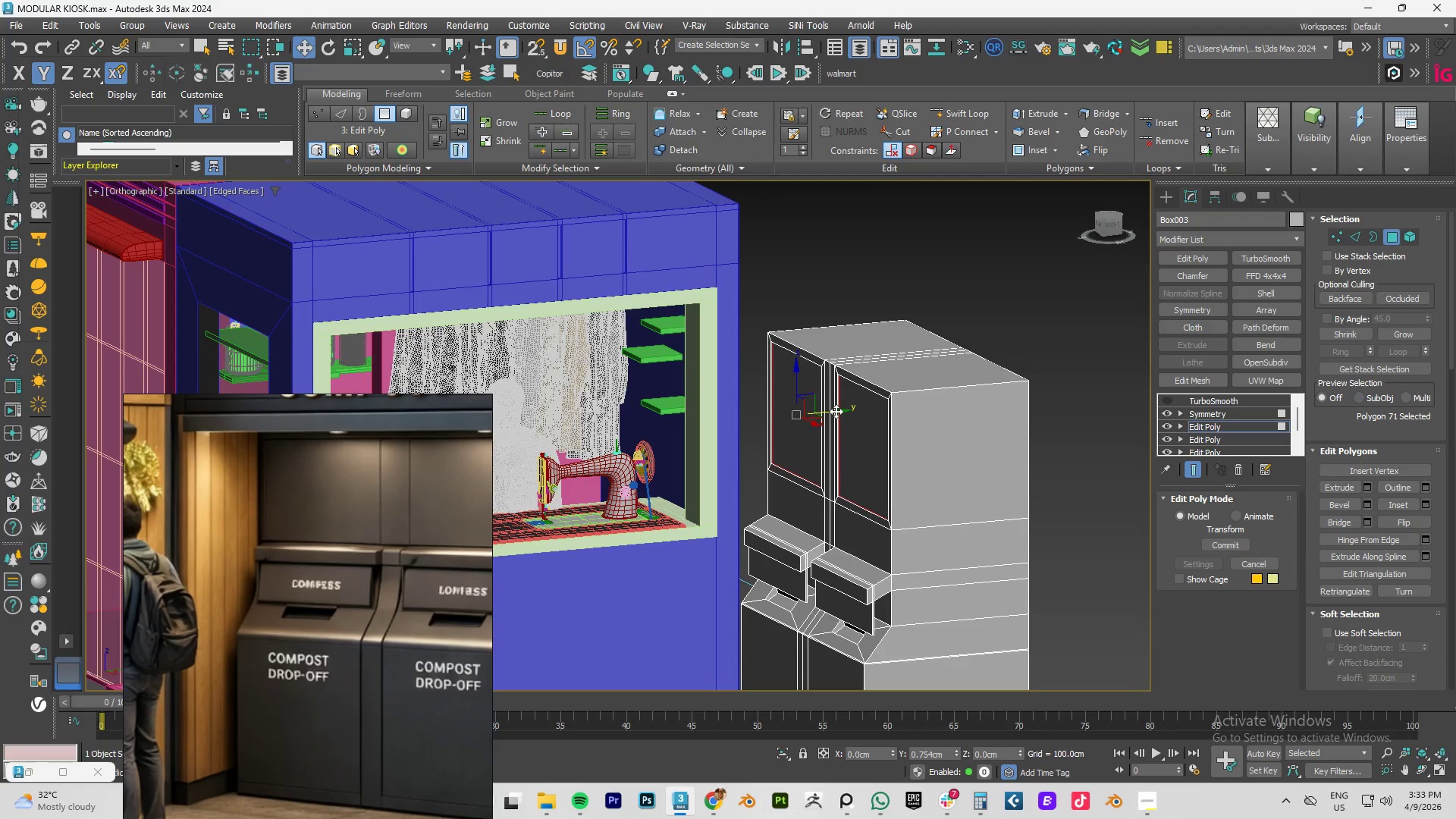 
hold_key(key=ShiftLeft, duration=0.61)
 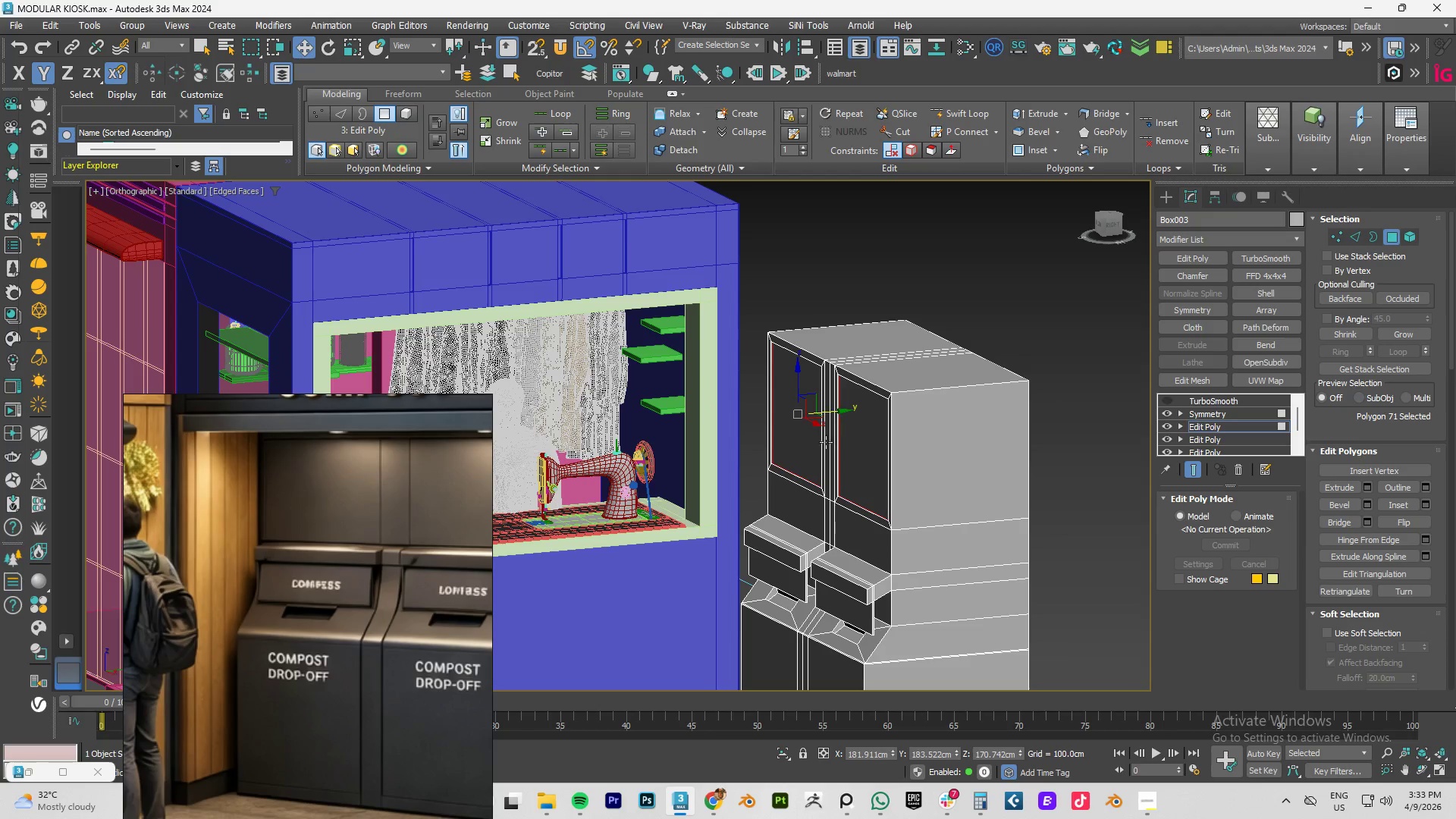 
hold_key(key=AltLeft, duration=1.0)
 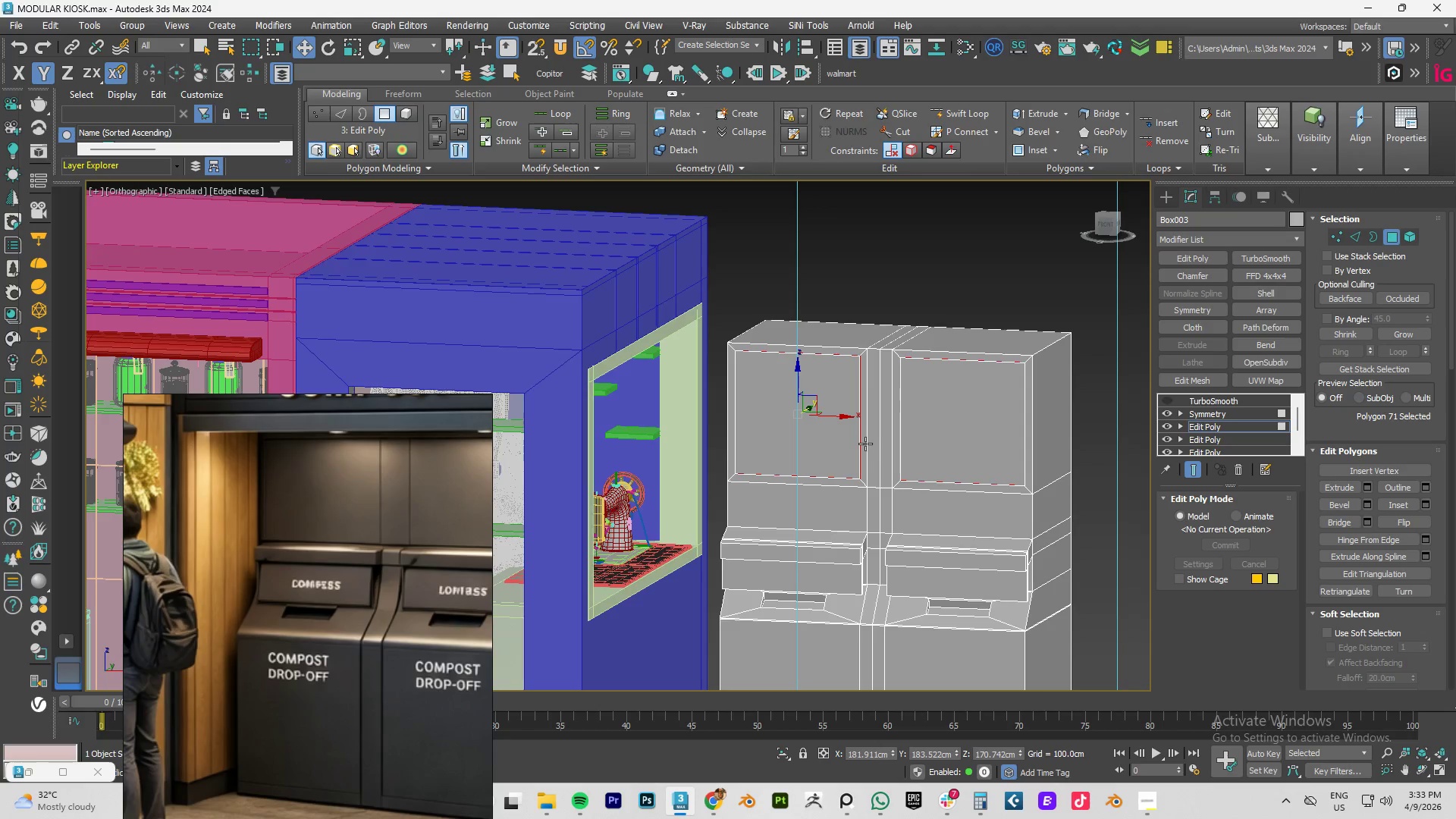 
key(Alt+AltLeft)
 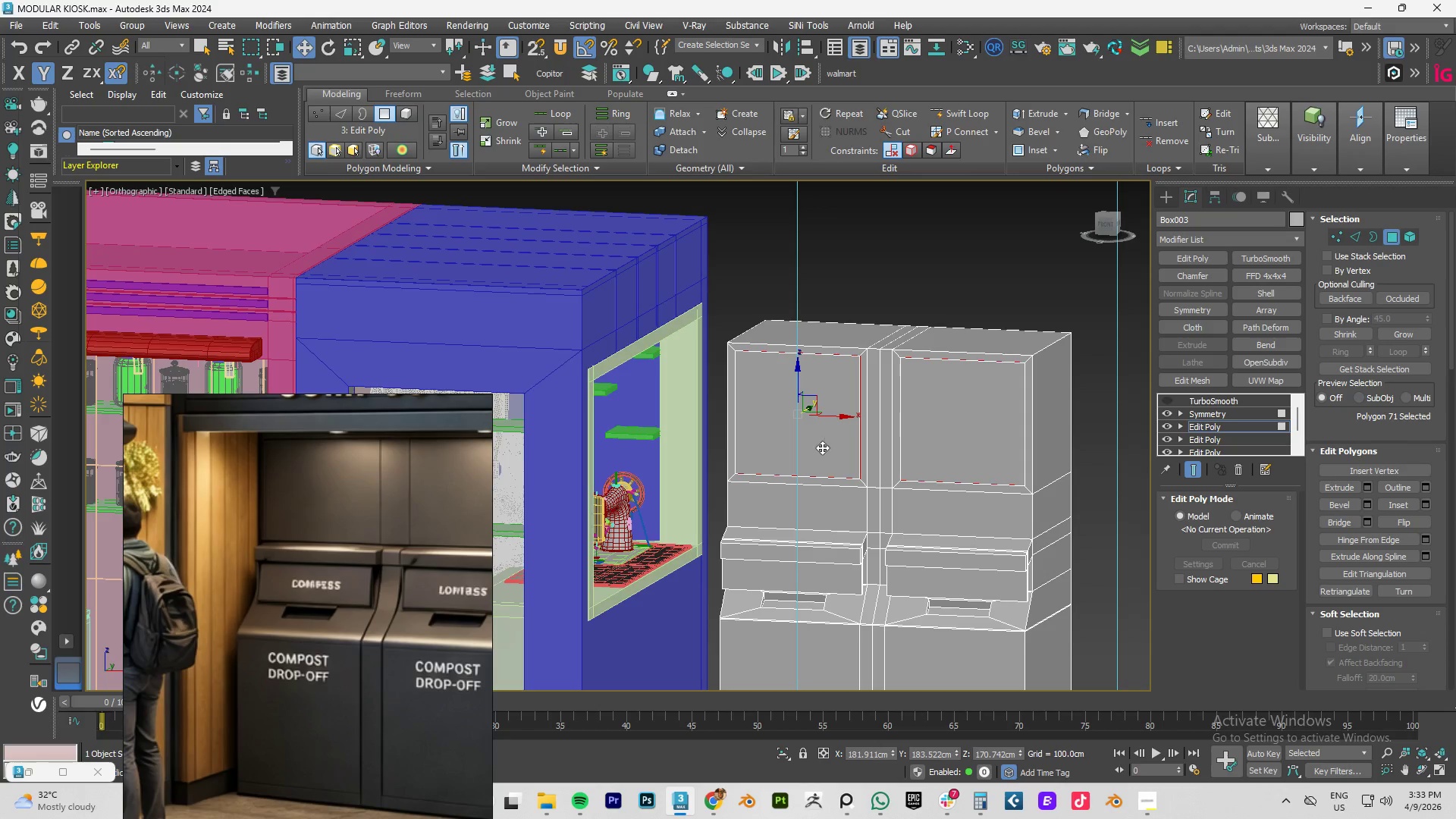 
hold_key(key=AltLeft, duration=0.89)
 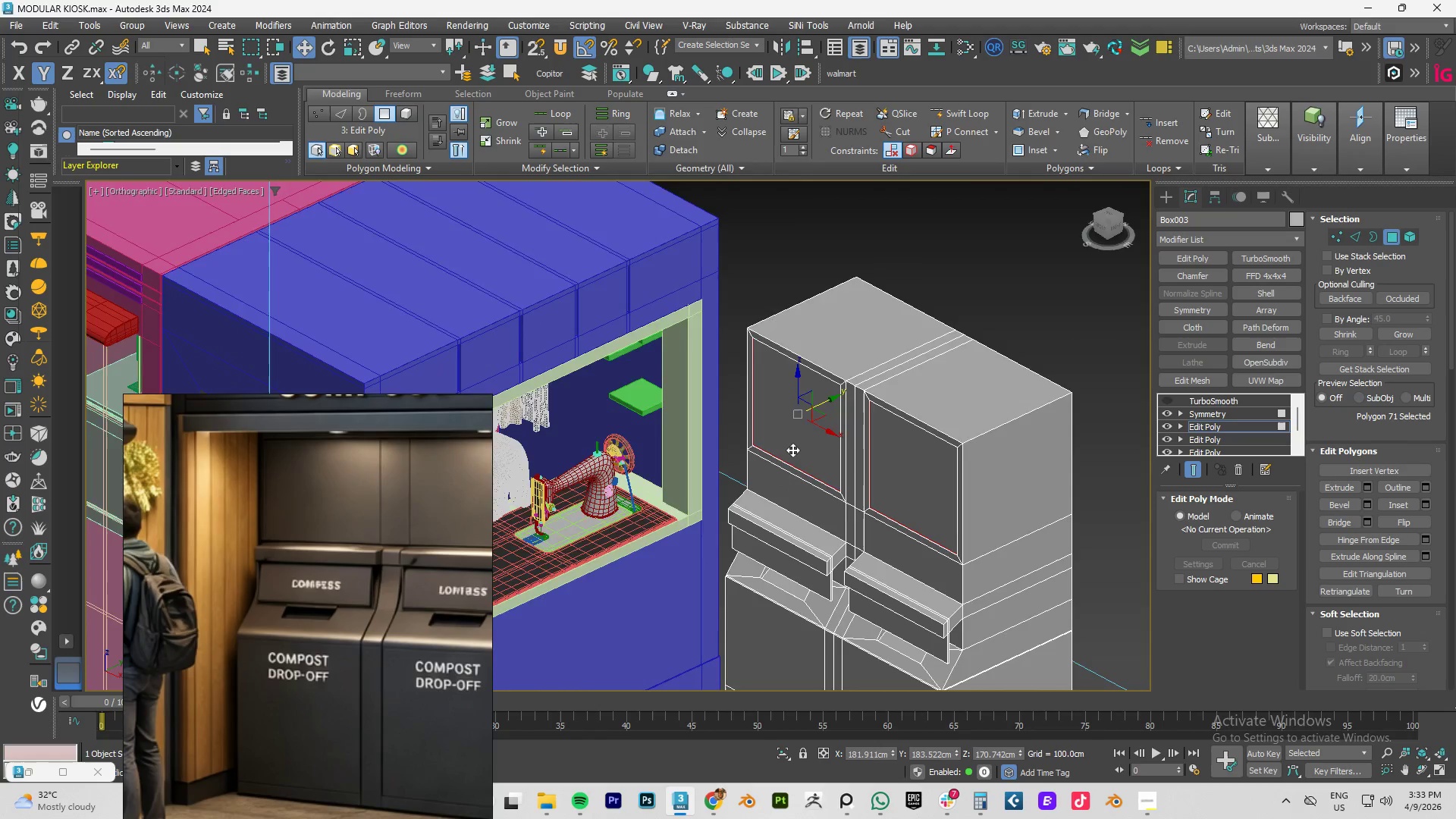 
scroll: coordinate [792, 450], scroll_direction: up, amount: 3.0
 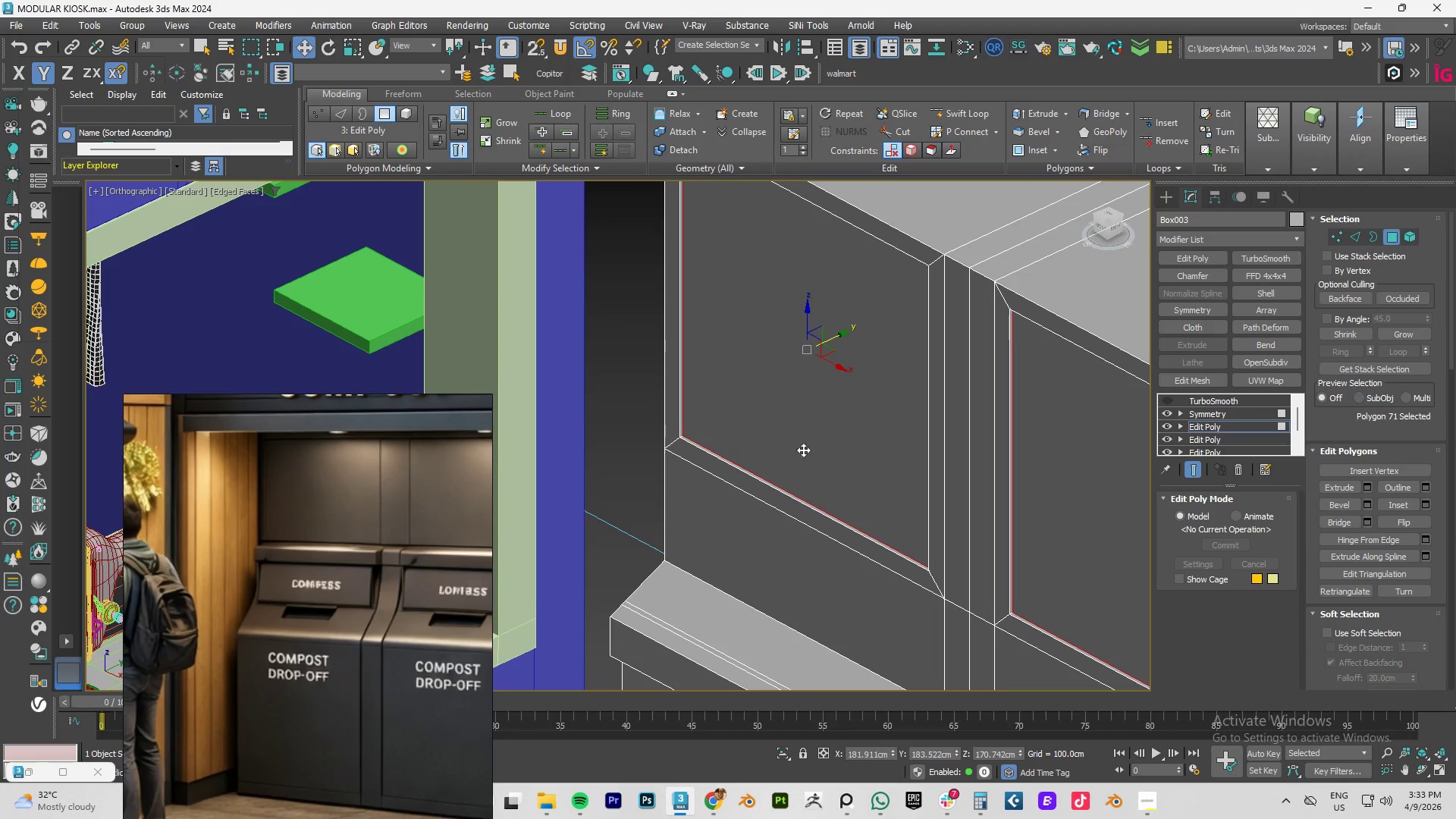 
scroll: coordinate [775, 422], scroll_direction: down, amount: 3.0
 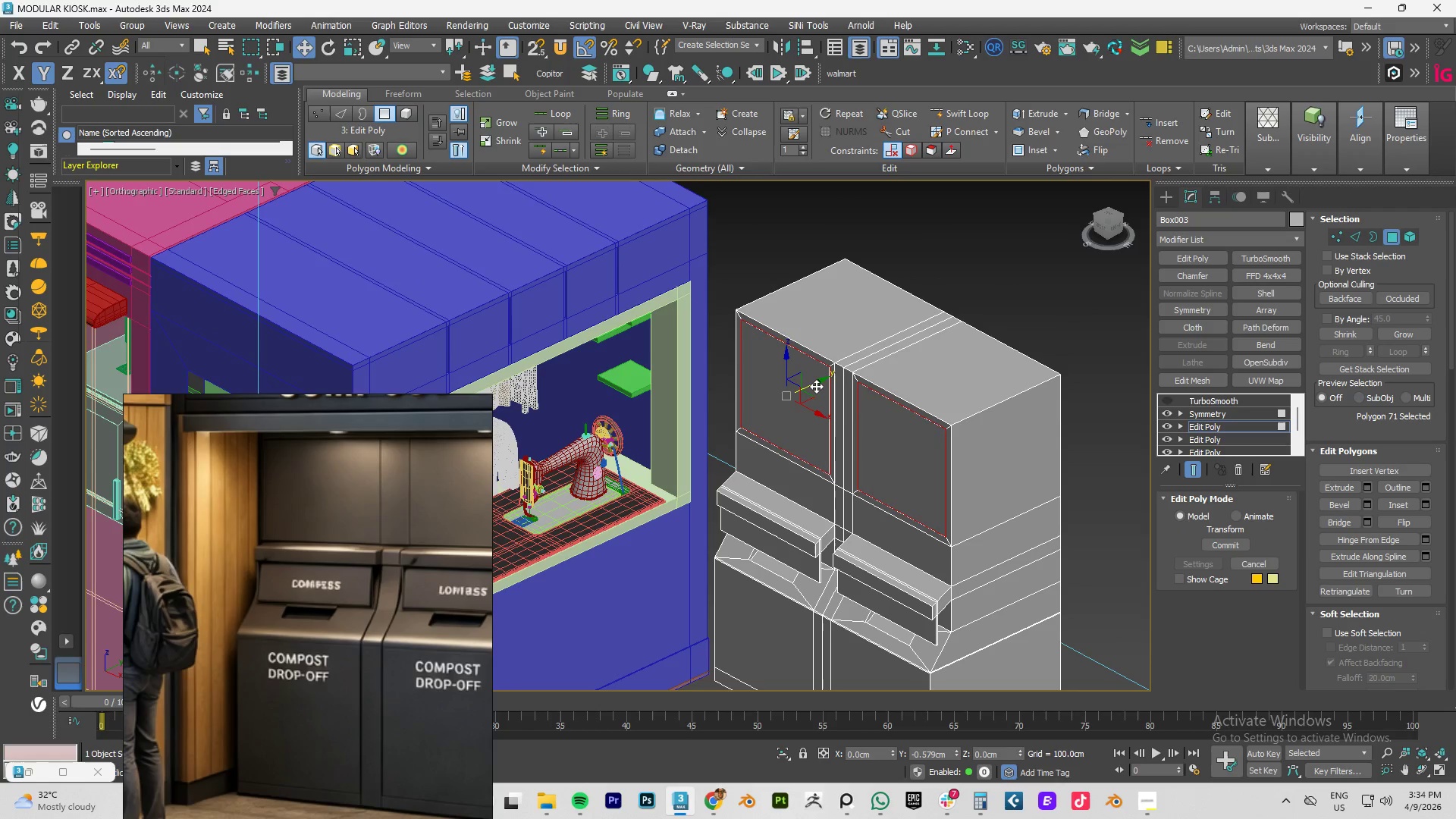 
hold_key(key=AltLeft, duration=0.64)
 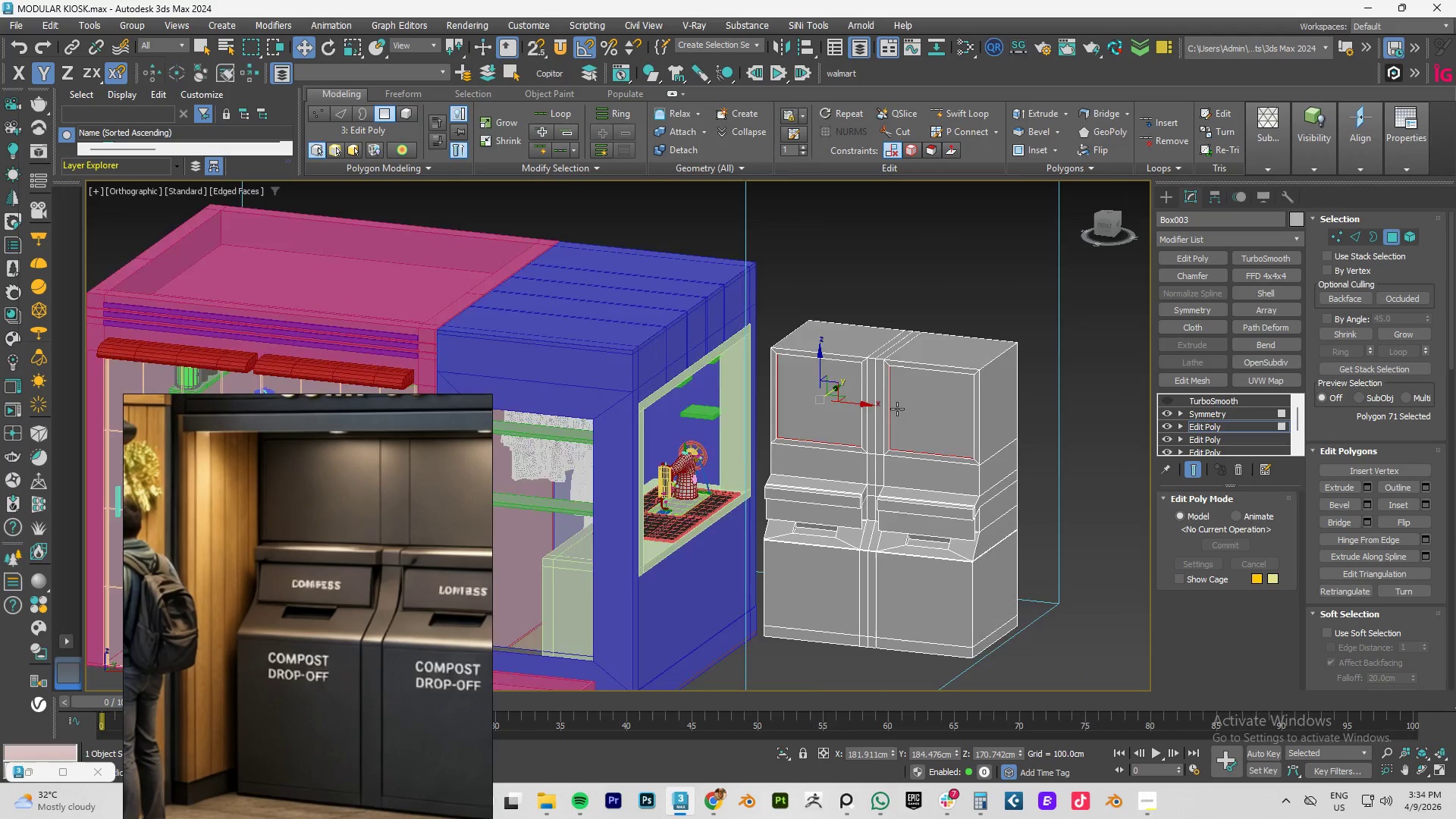 
hold_key(key=AltLeft, duration=0.86)
 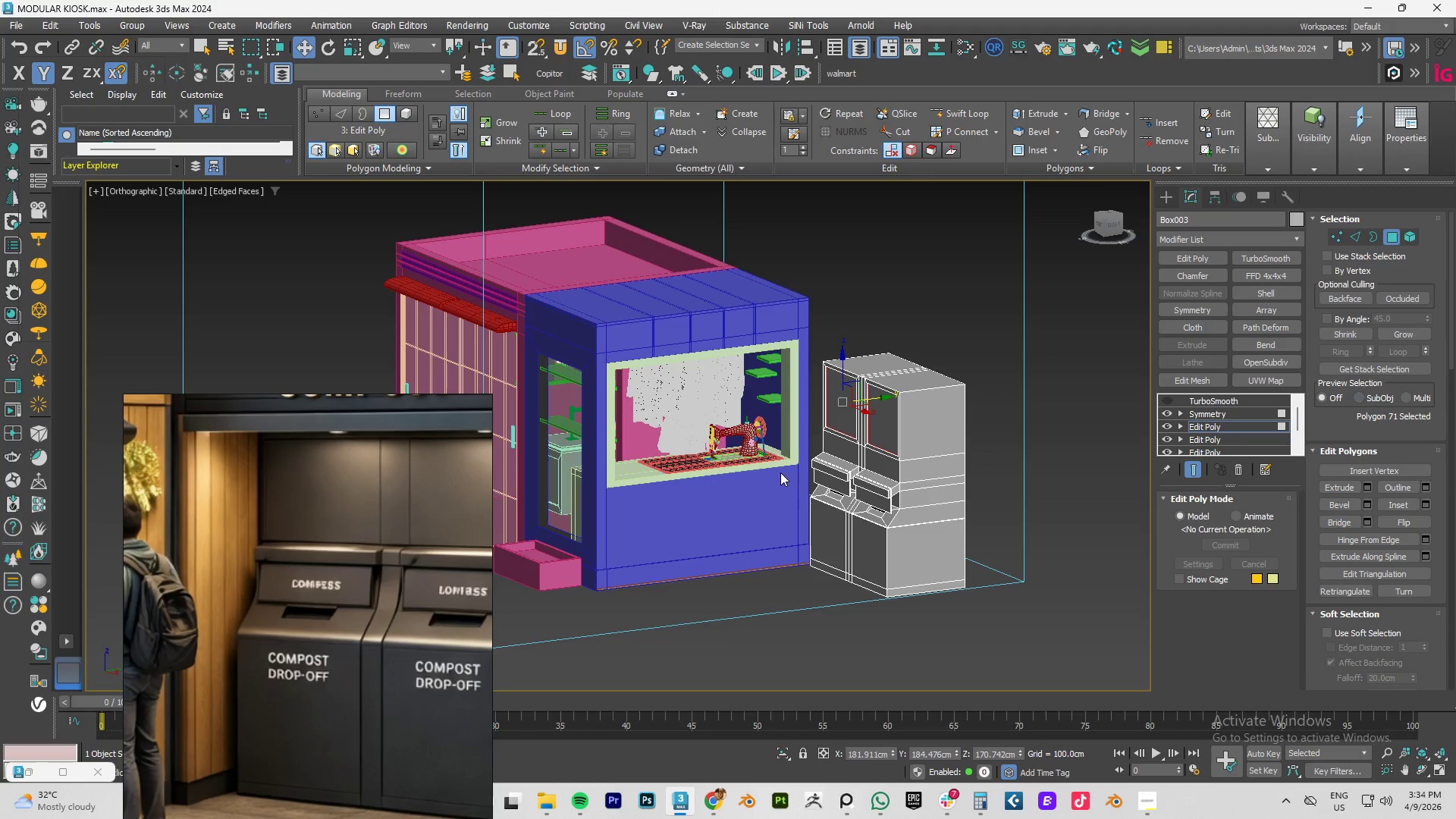 
scroll: coordinate [897, 409], scroll_direction: down, amount: 2.0
 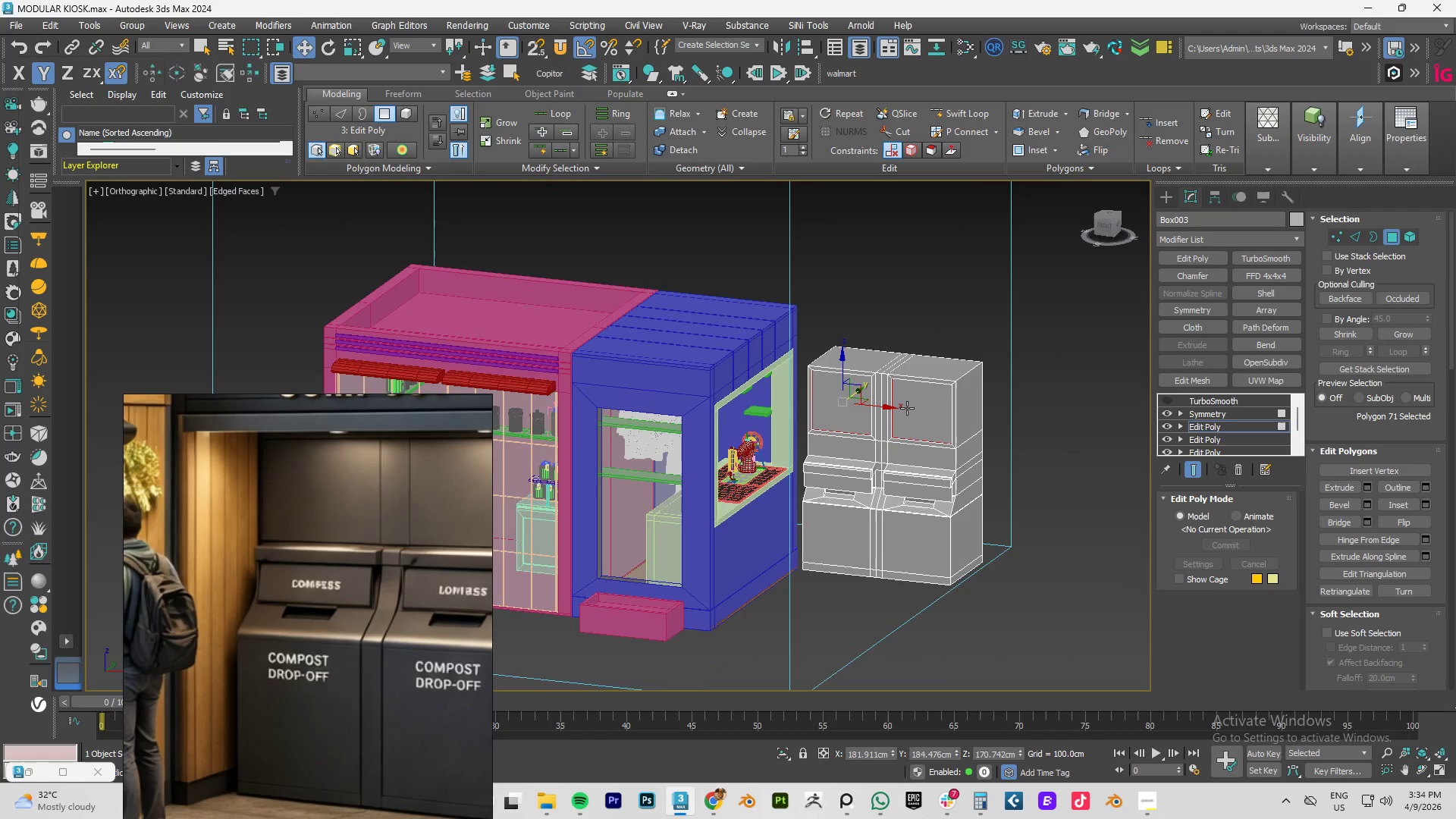 
hold_key(key=AltLeft, duration=0.7)
 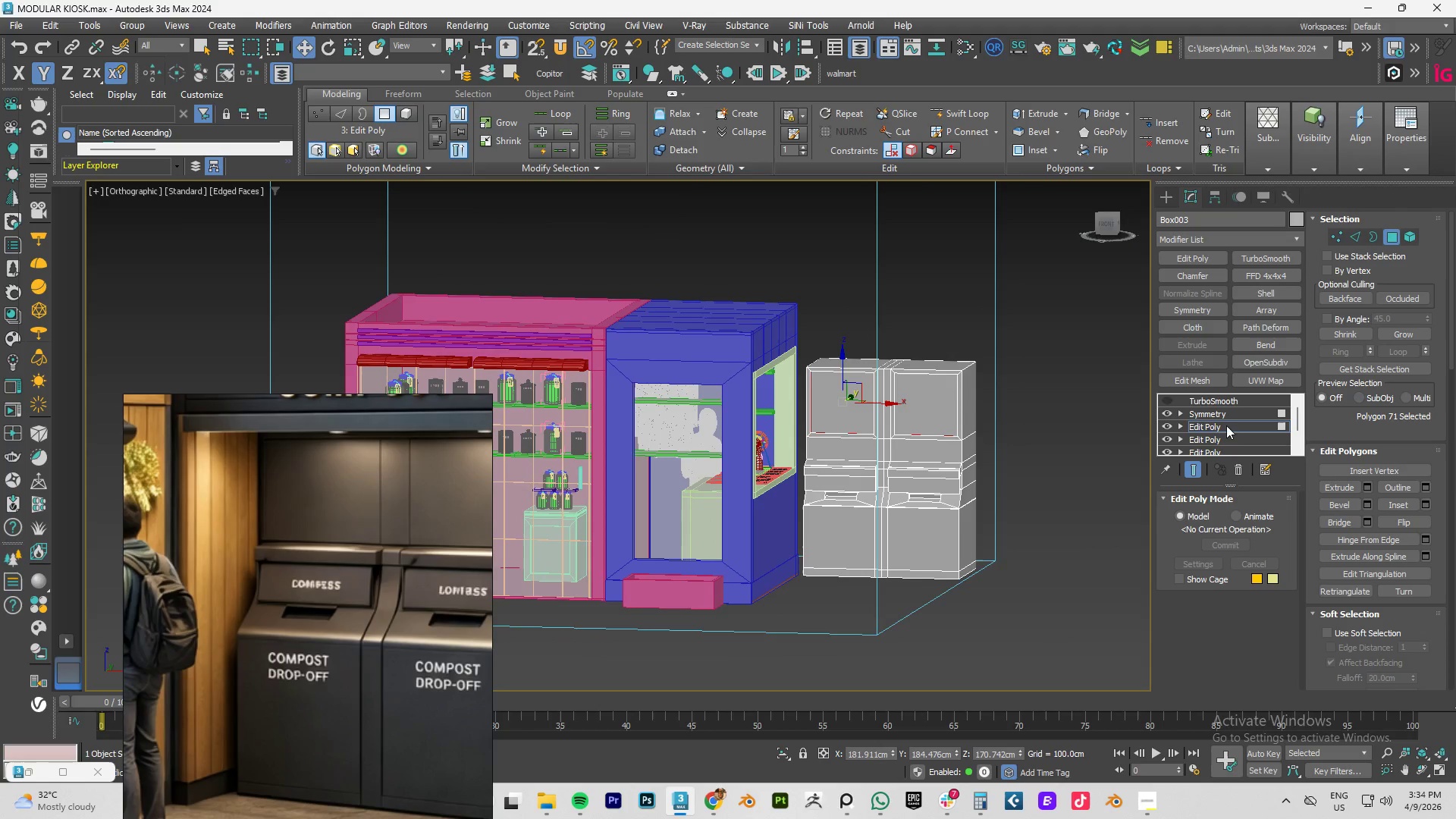 
left_click([1219, 425])
 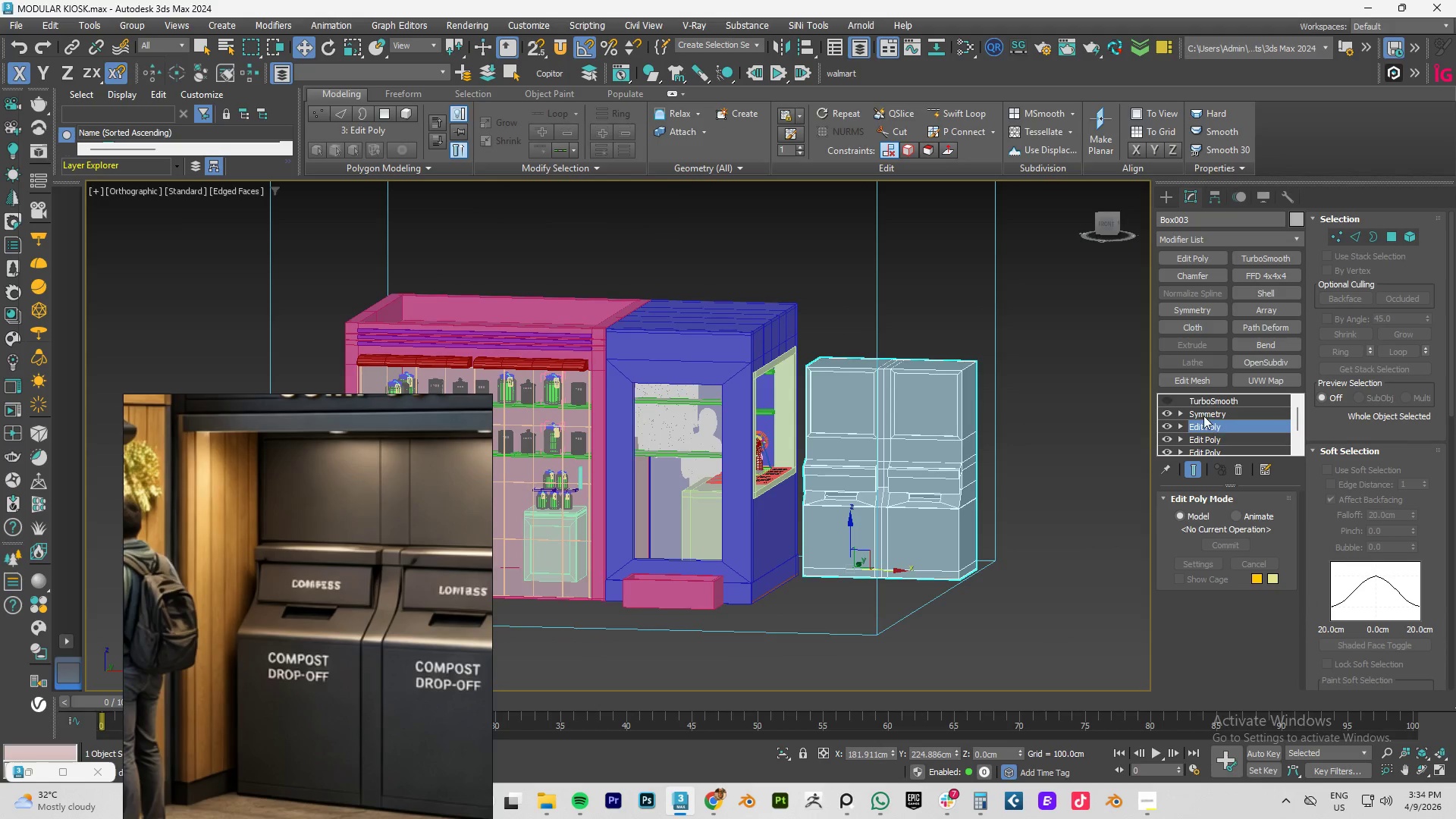 
left_click([1203, 416])
 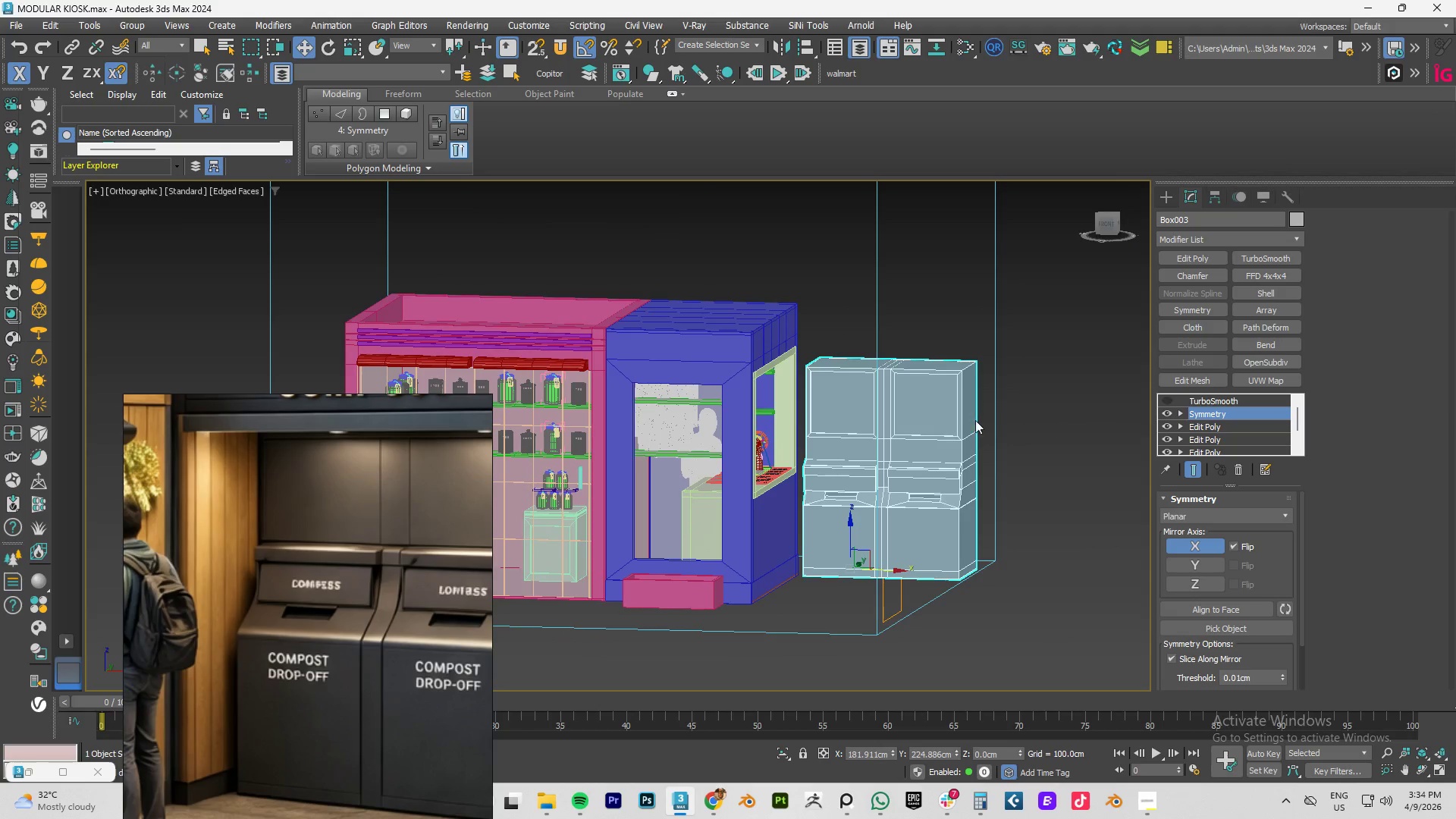 
key(F4)
 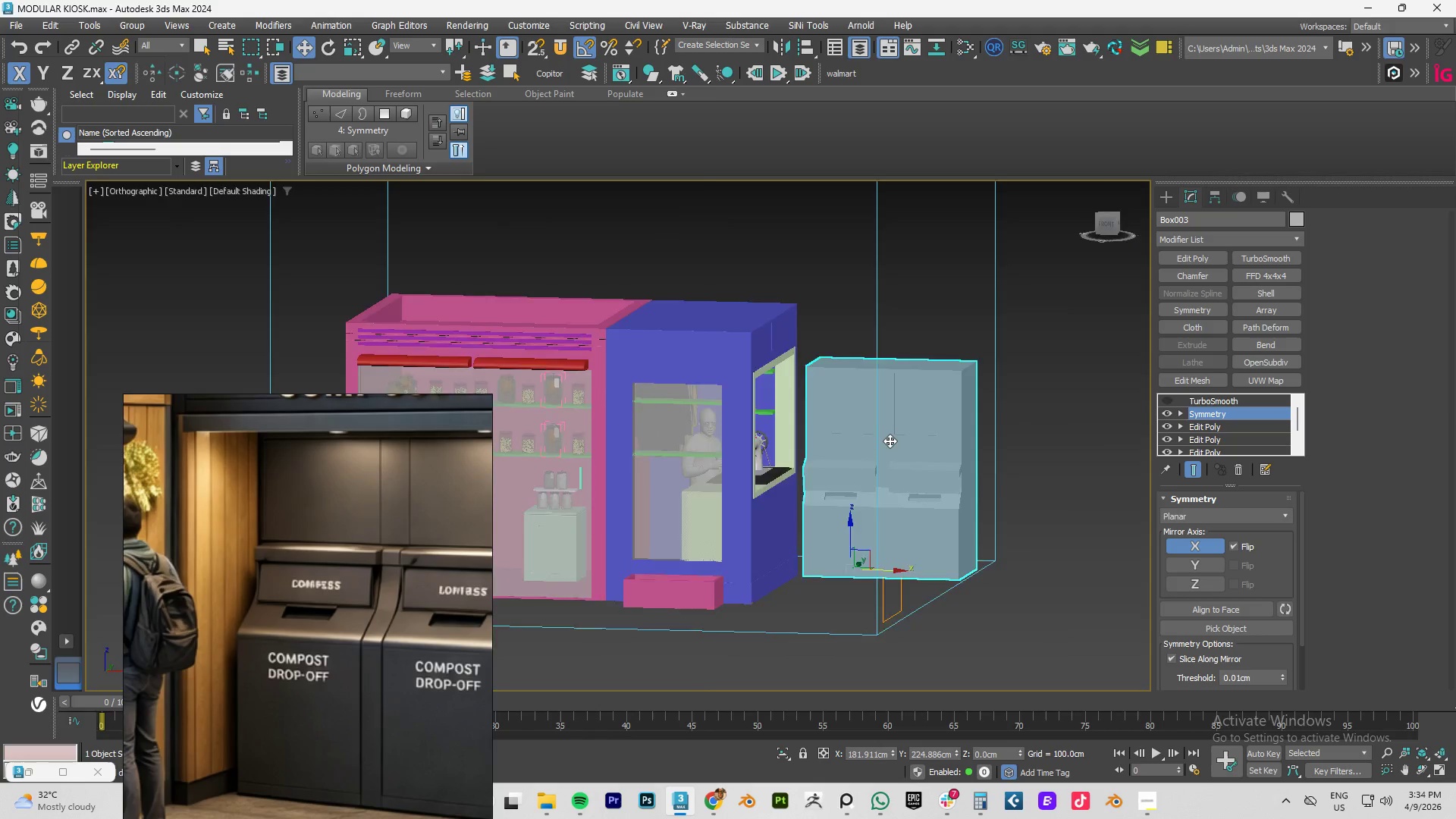 
key(F4)
 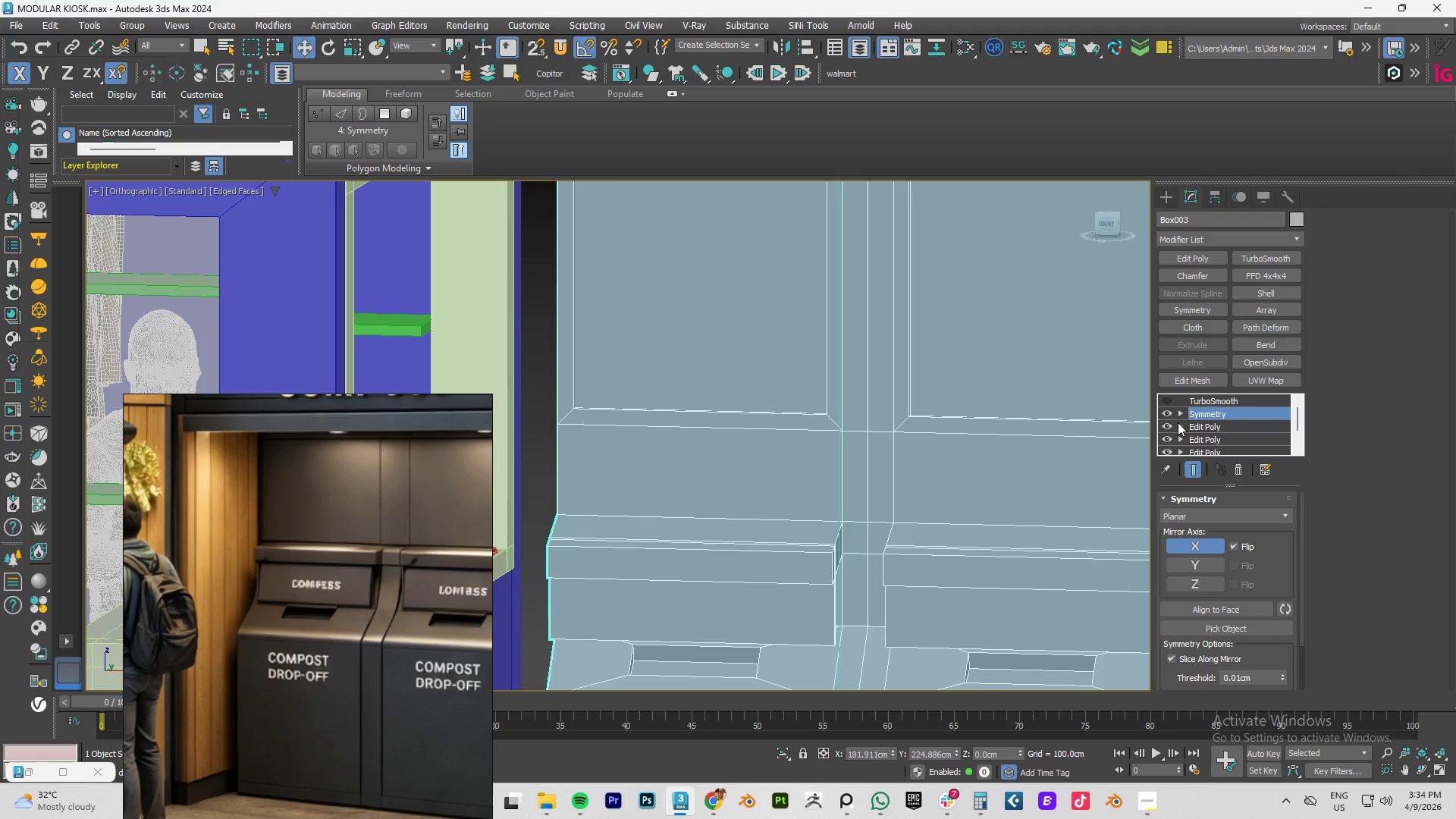 
scroll: coordinate [890, 441], scroll_direction: up, amount: 4.0
 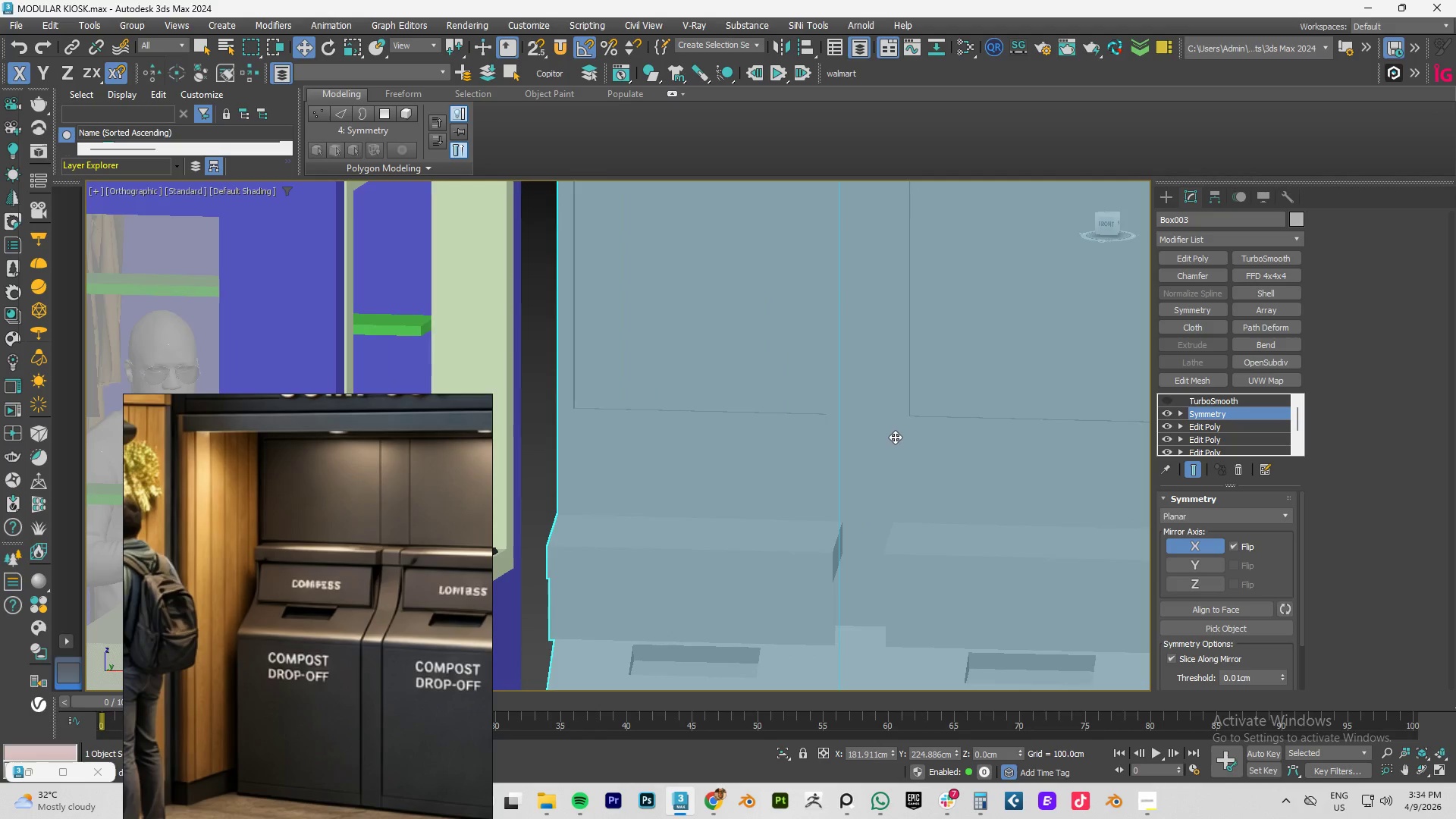 
scroll: coordinate [942, 469], scroll_direction: down, amount: 2.0
 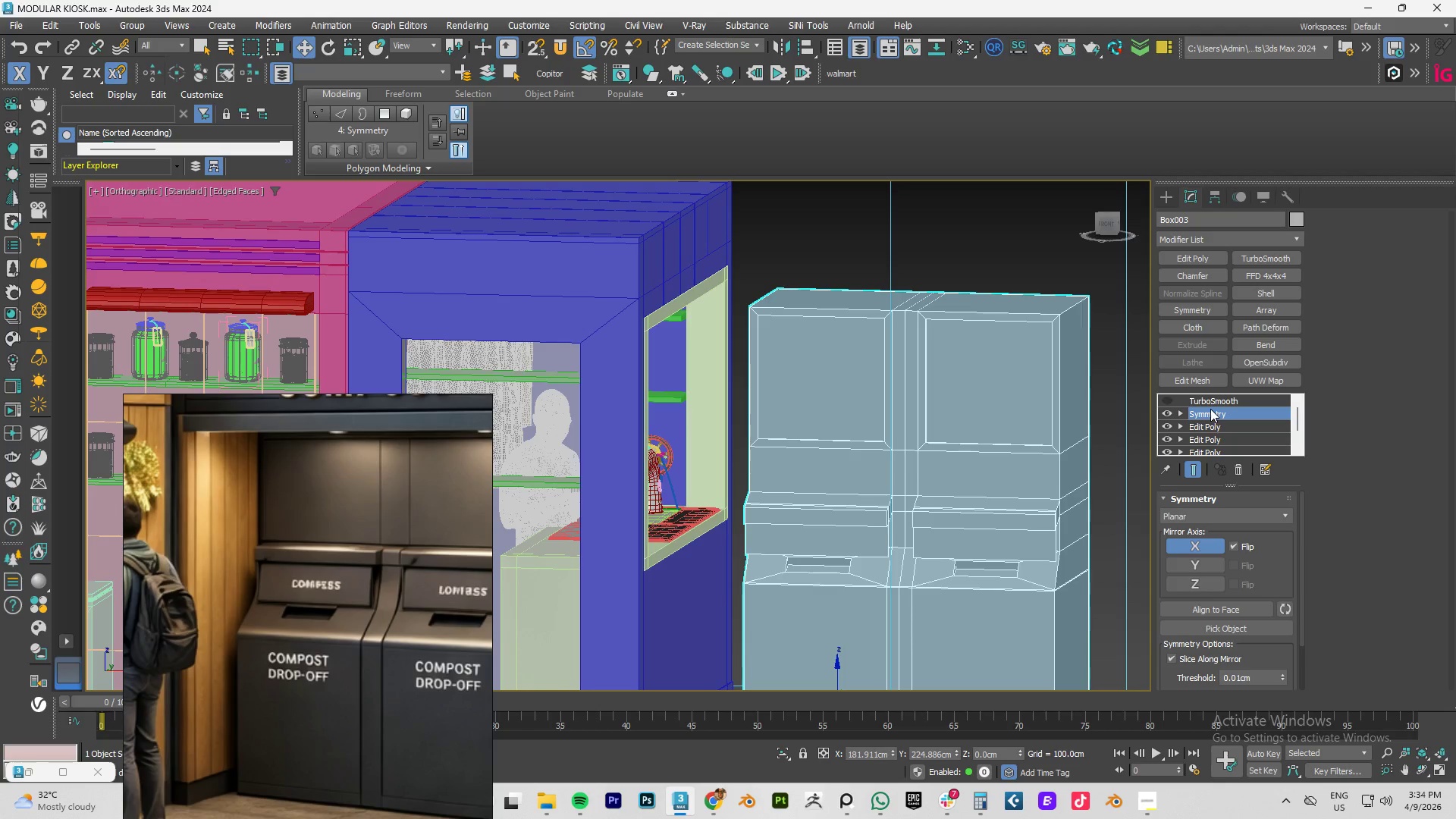 
wait(8.77)
 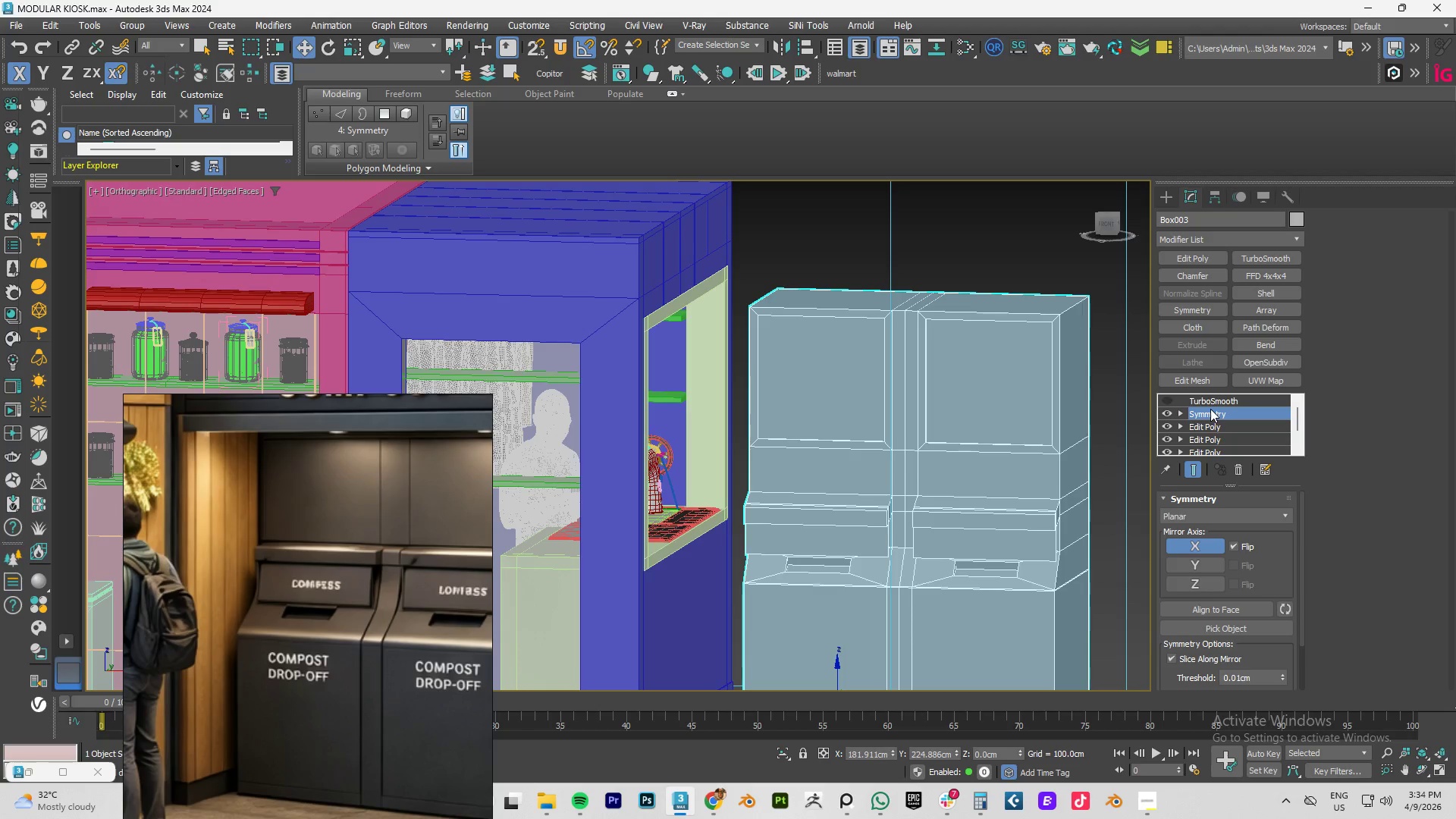 
key(Control+S)
 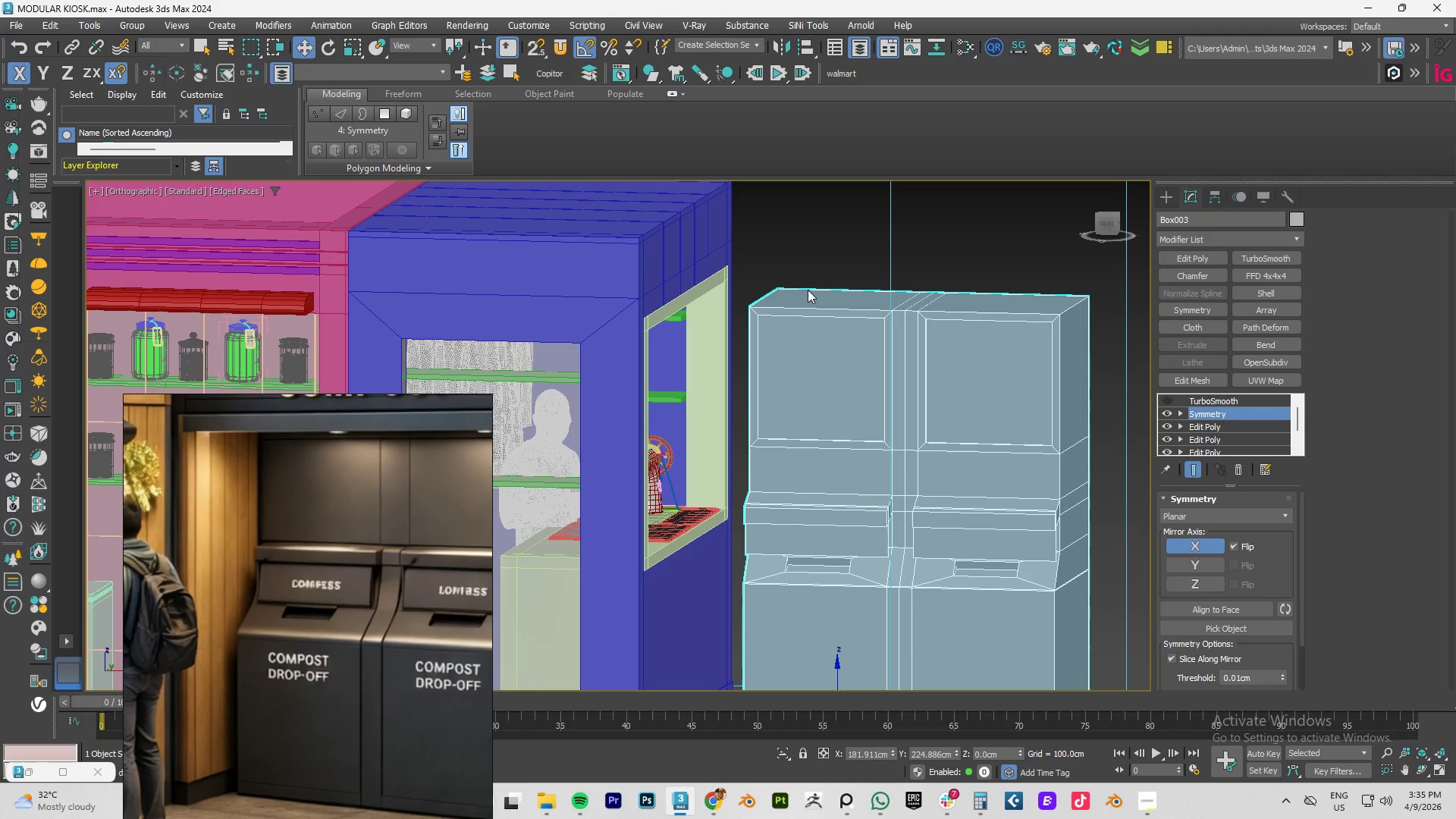 
wait(88.84)
 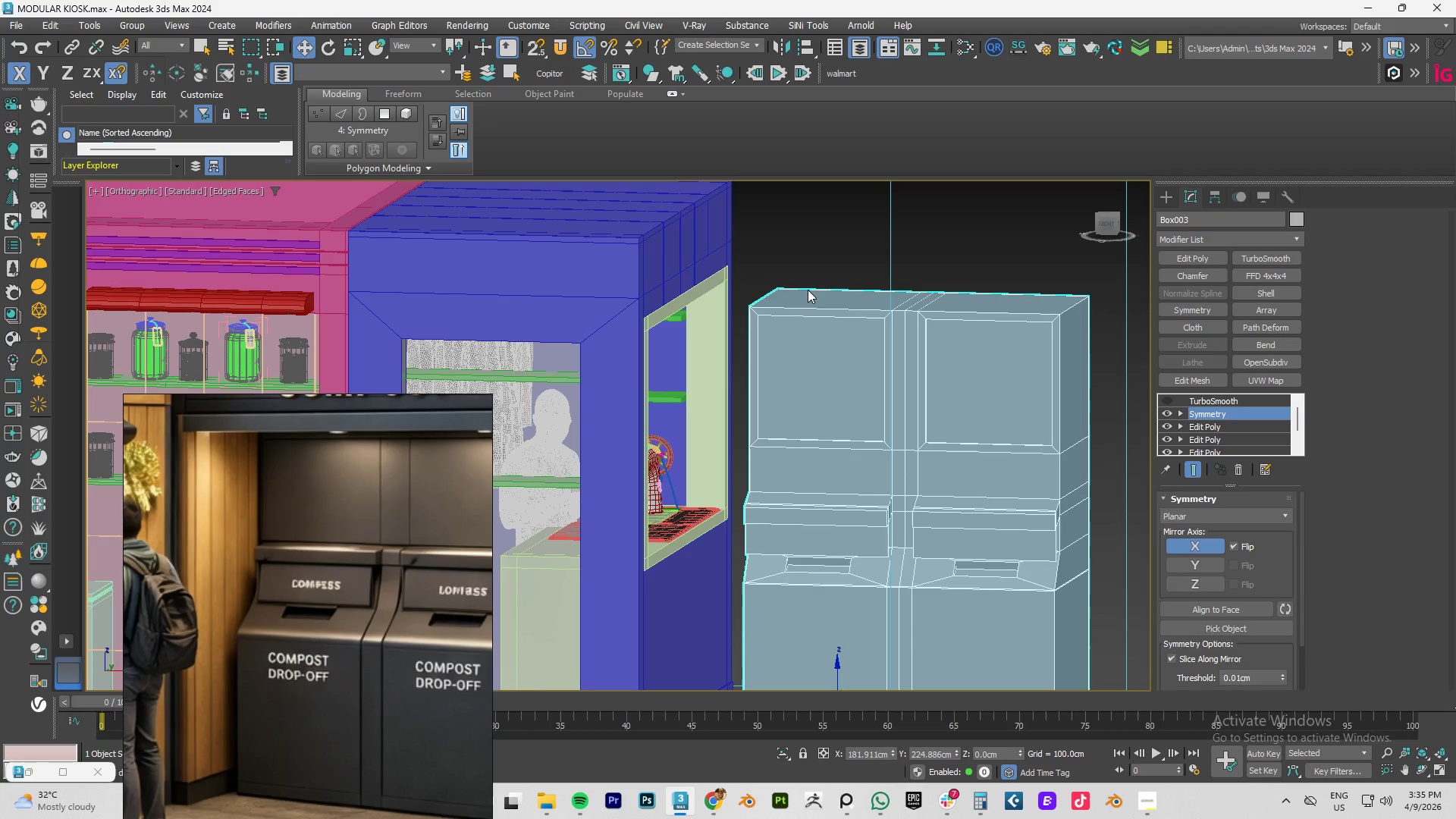 
left_click([1144, 808])